 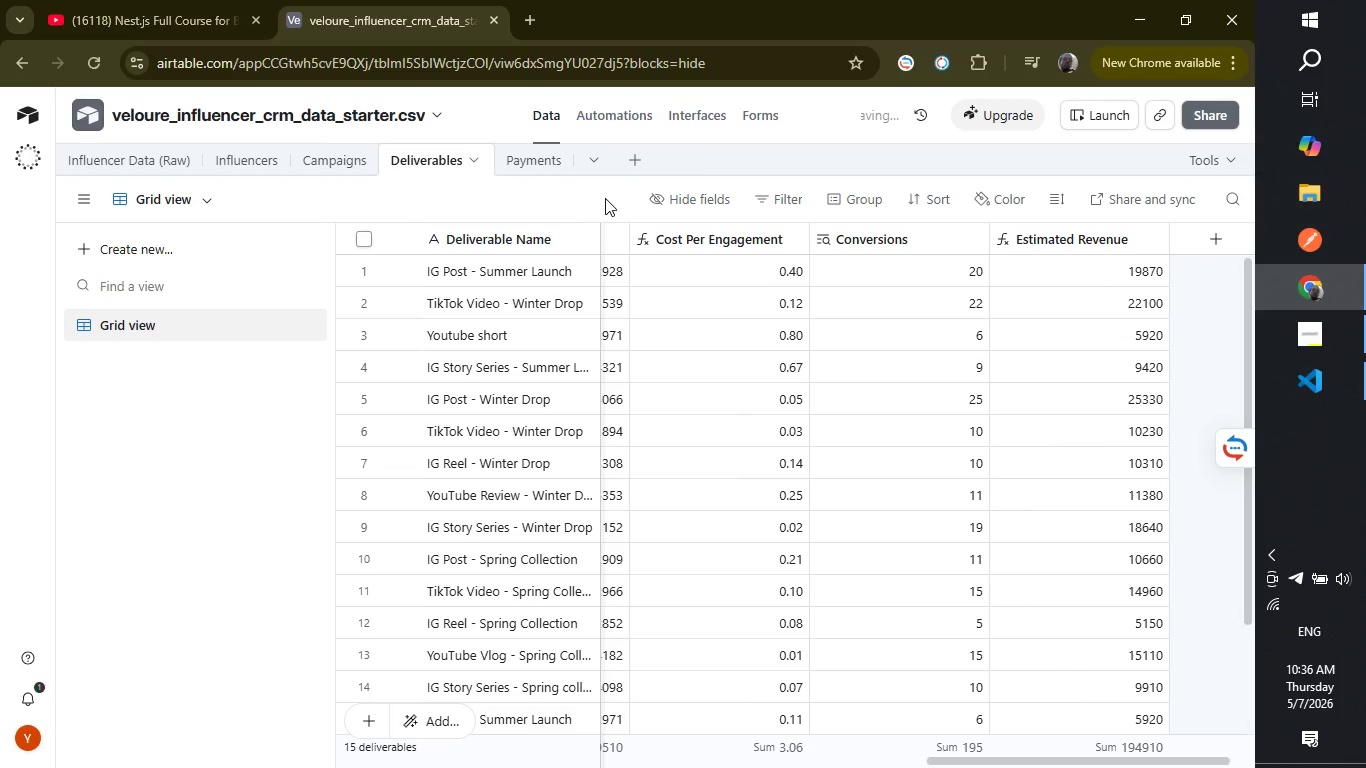 
mouse_move([459, 347])
 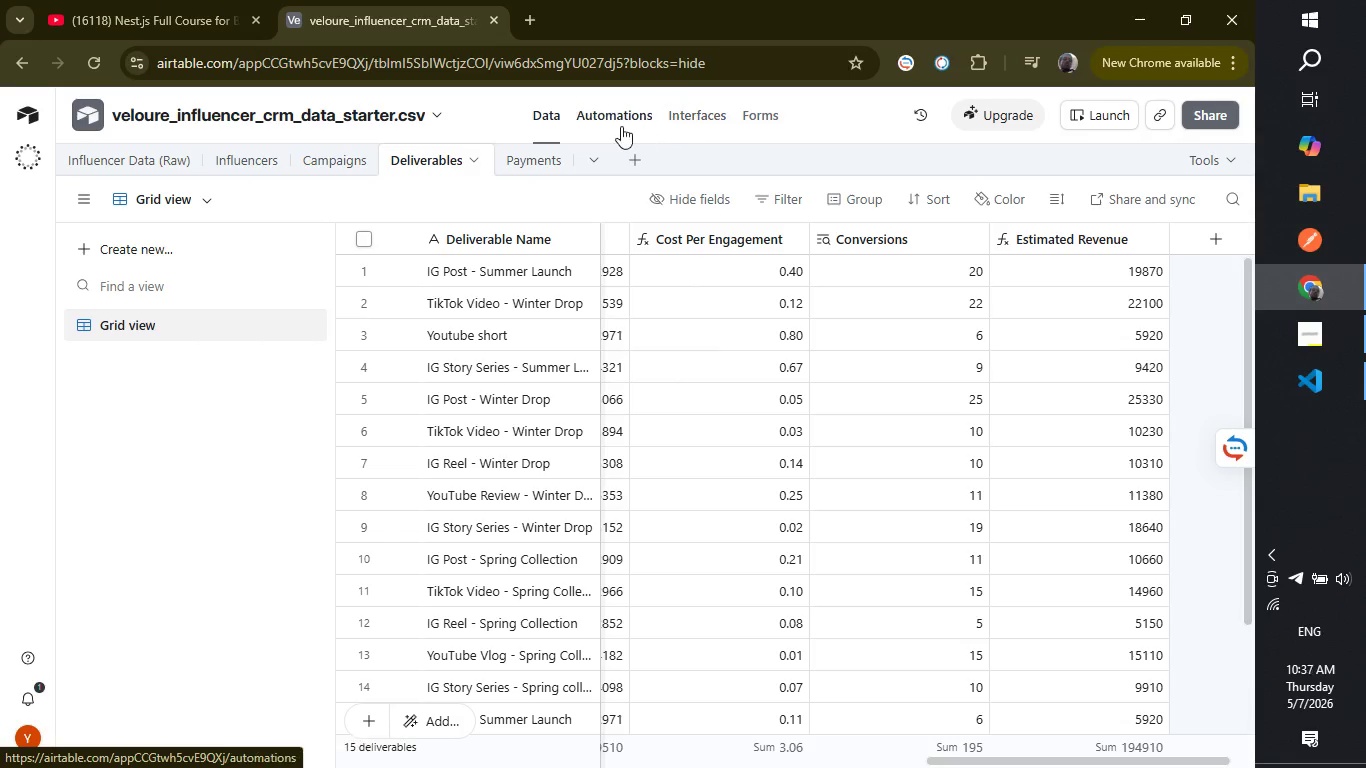 
left_click([622, 126])
 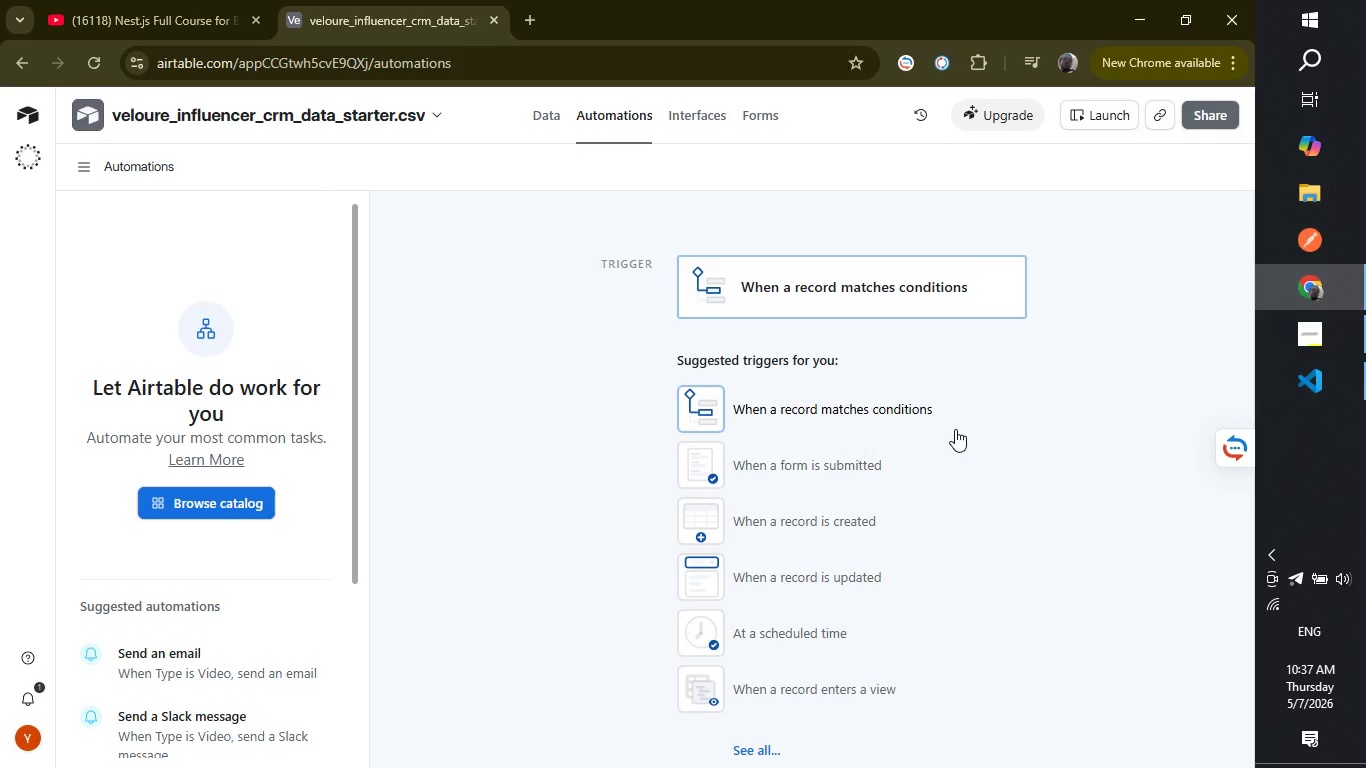 
wait(28.89)
 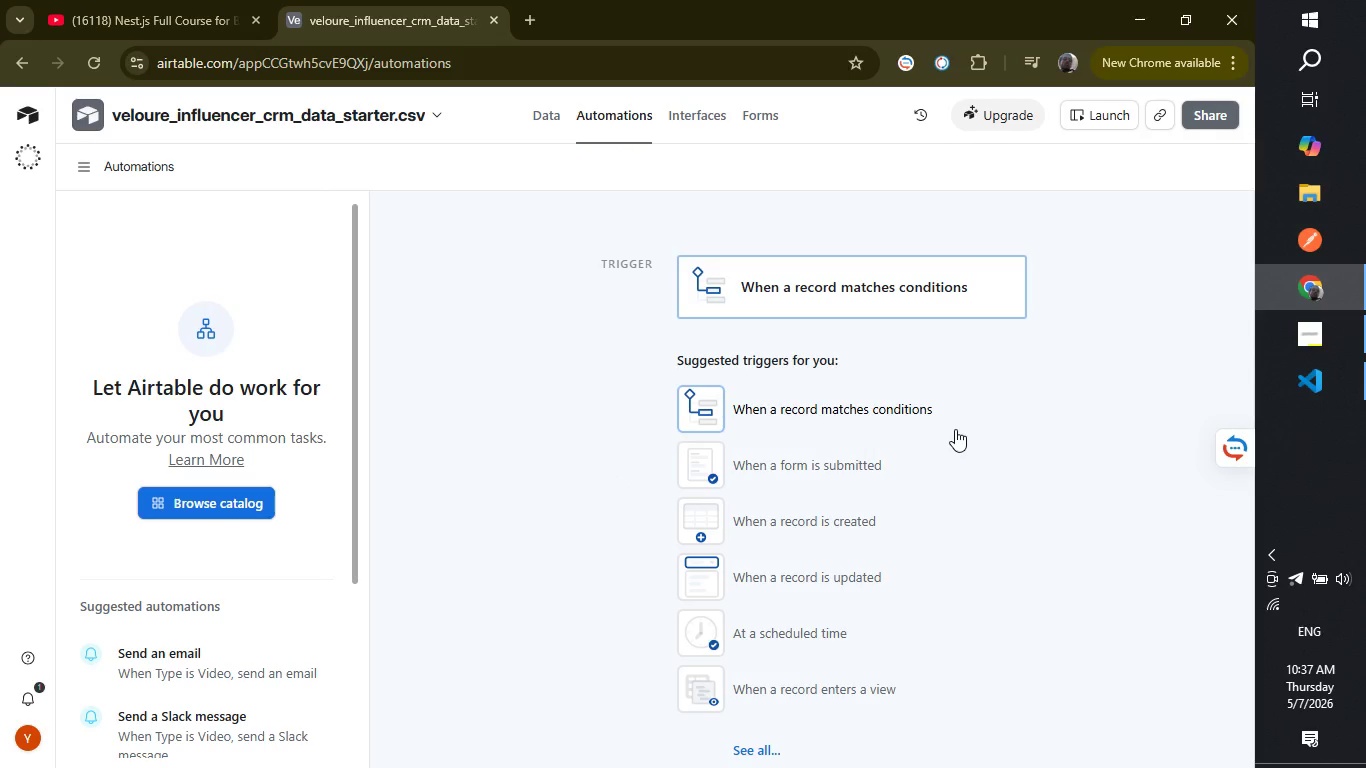 
left_click_drag(start_coordinate=[352, 443], to_coordinate=[384, 215])
 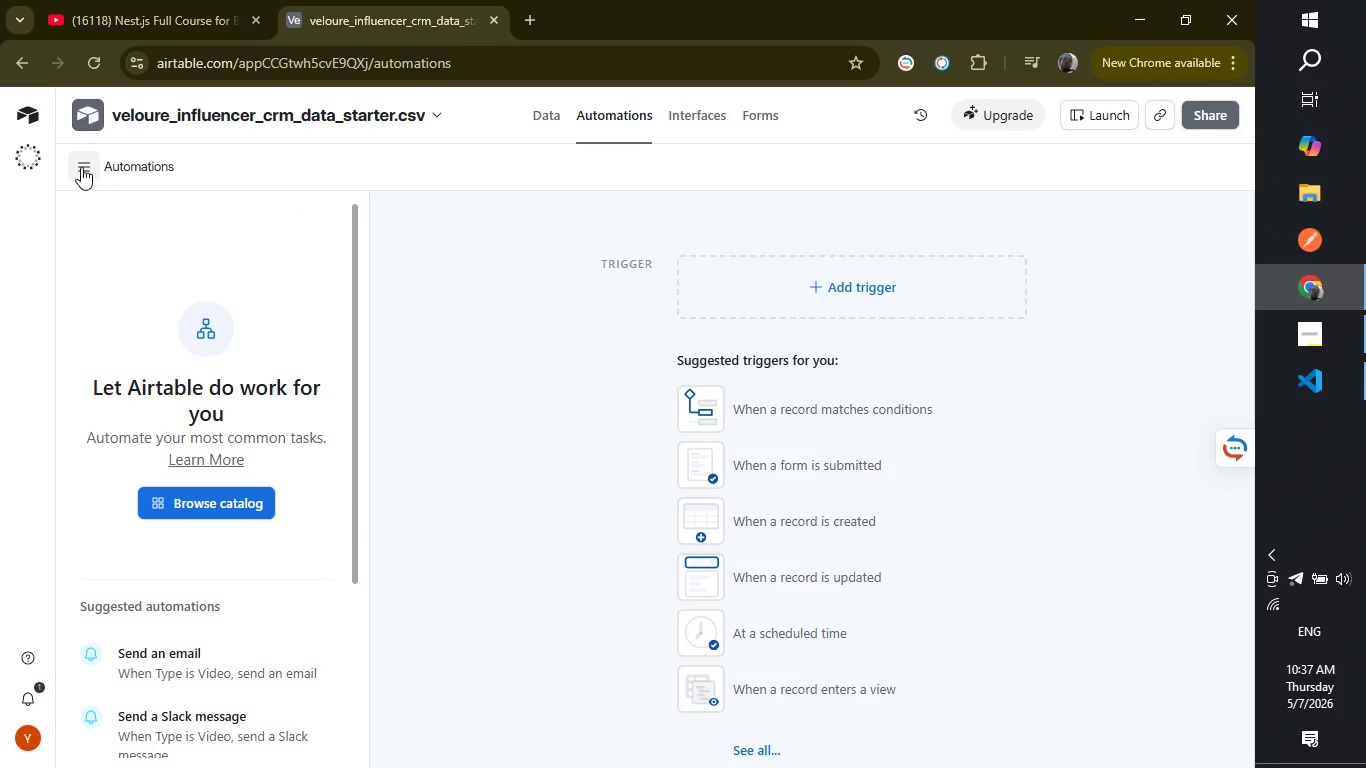 
left_click([80, 167])
 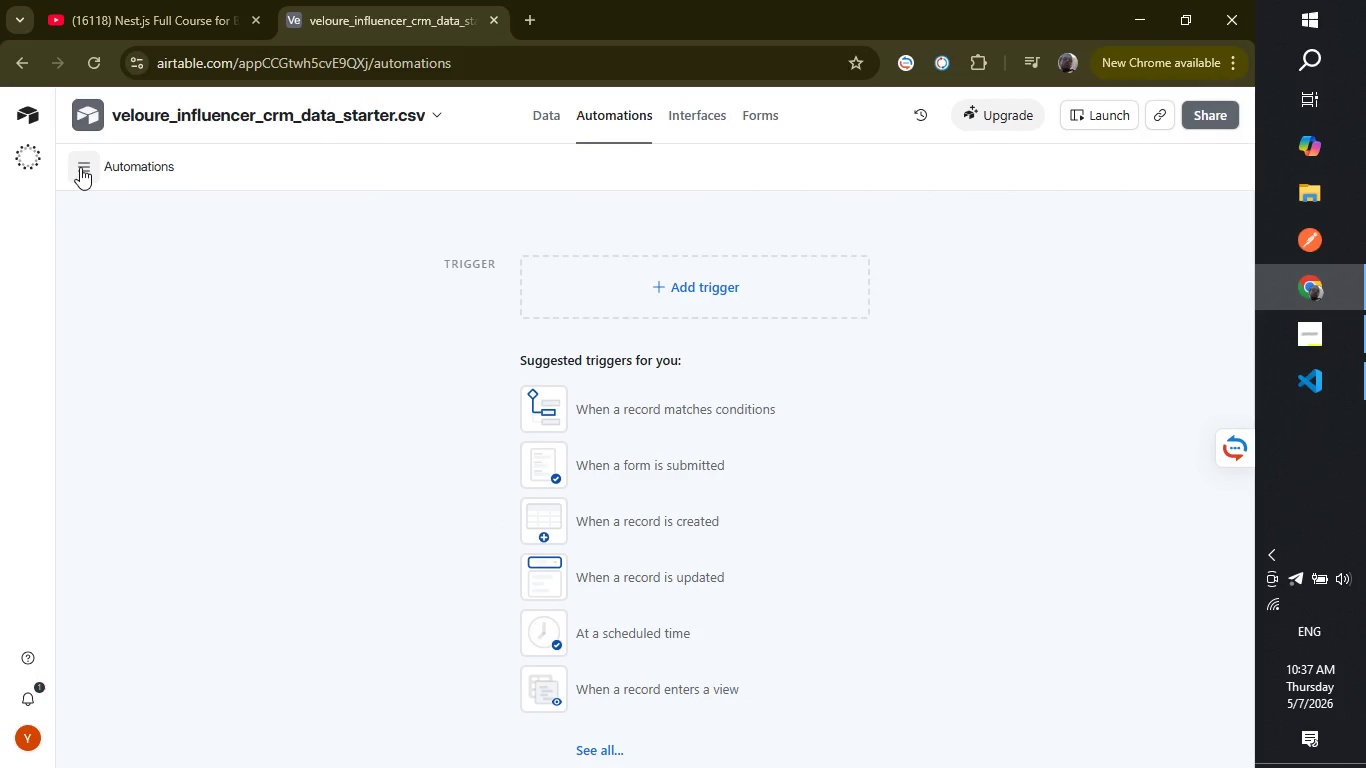 
left_click([80, 167])
 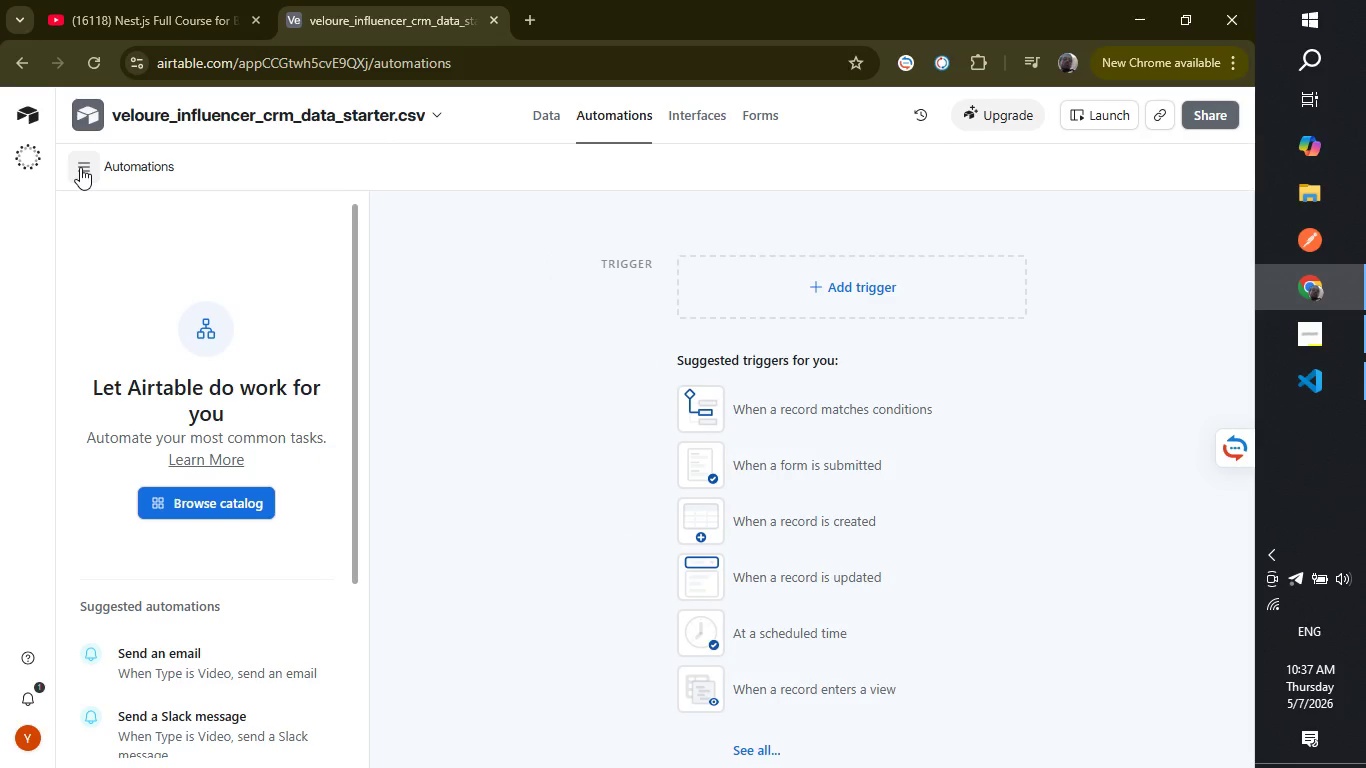 
left_click([80, 167])
 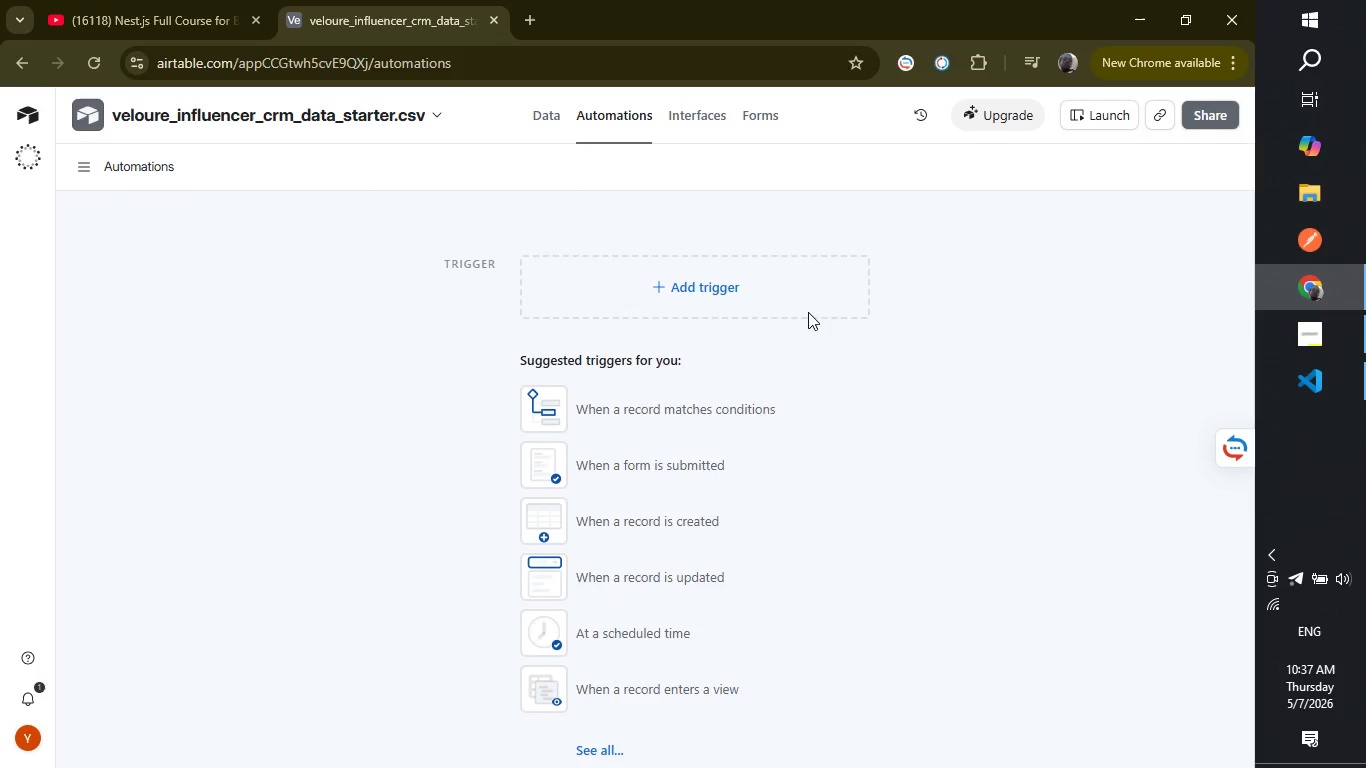 
left_click([909, 282])
 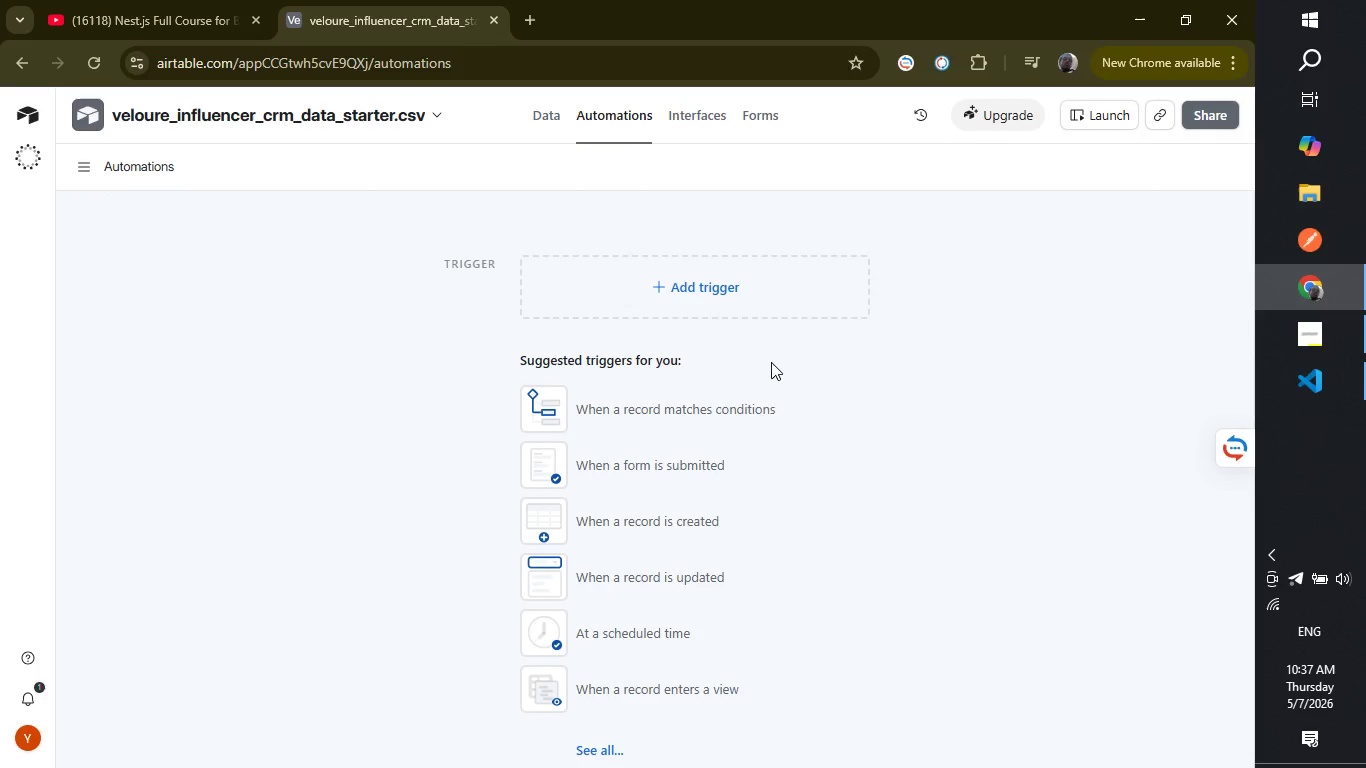 
wait(10.01)
 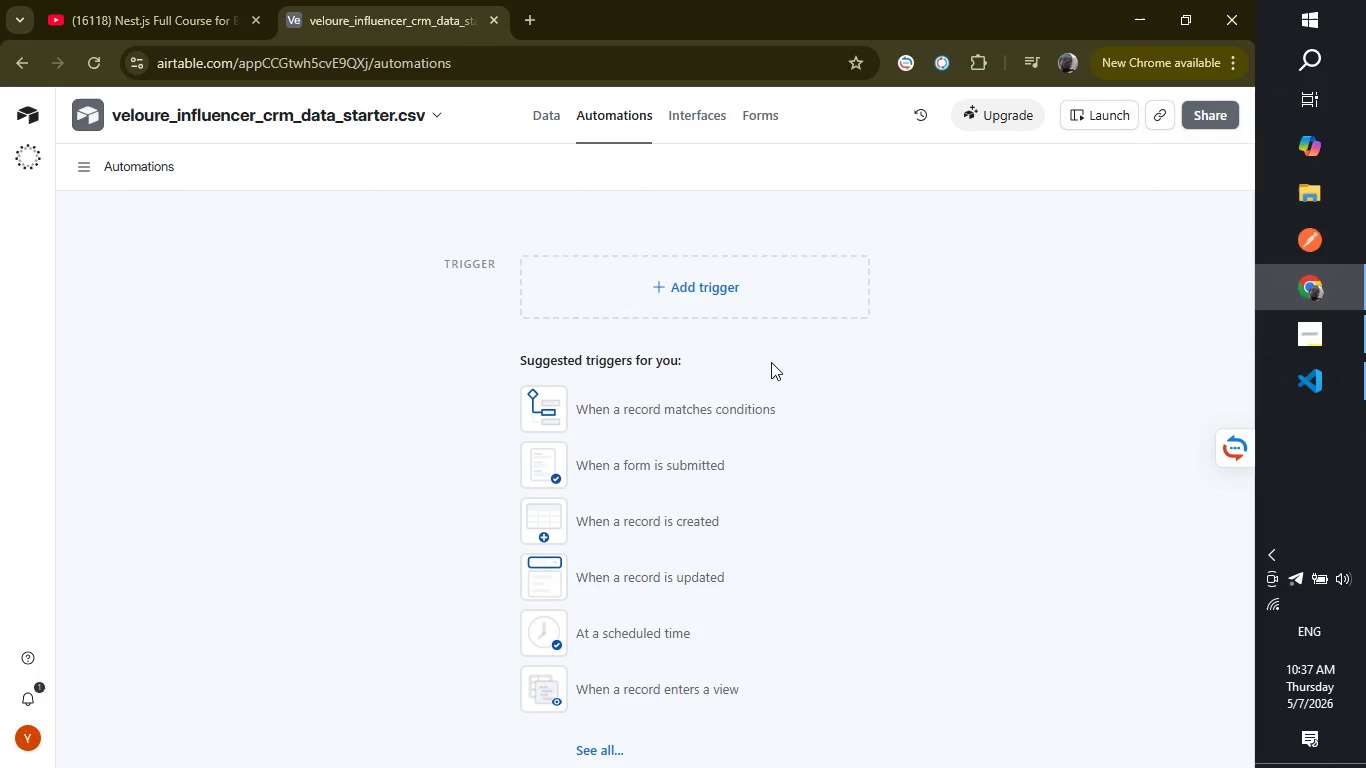 
left_click([711, 301])
 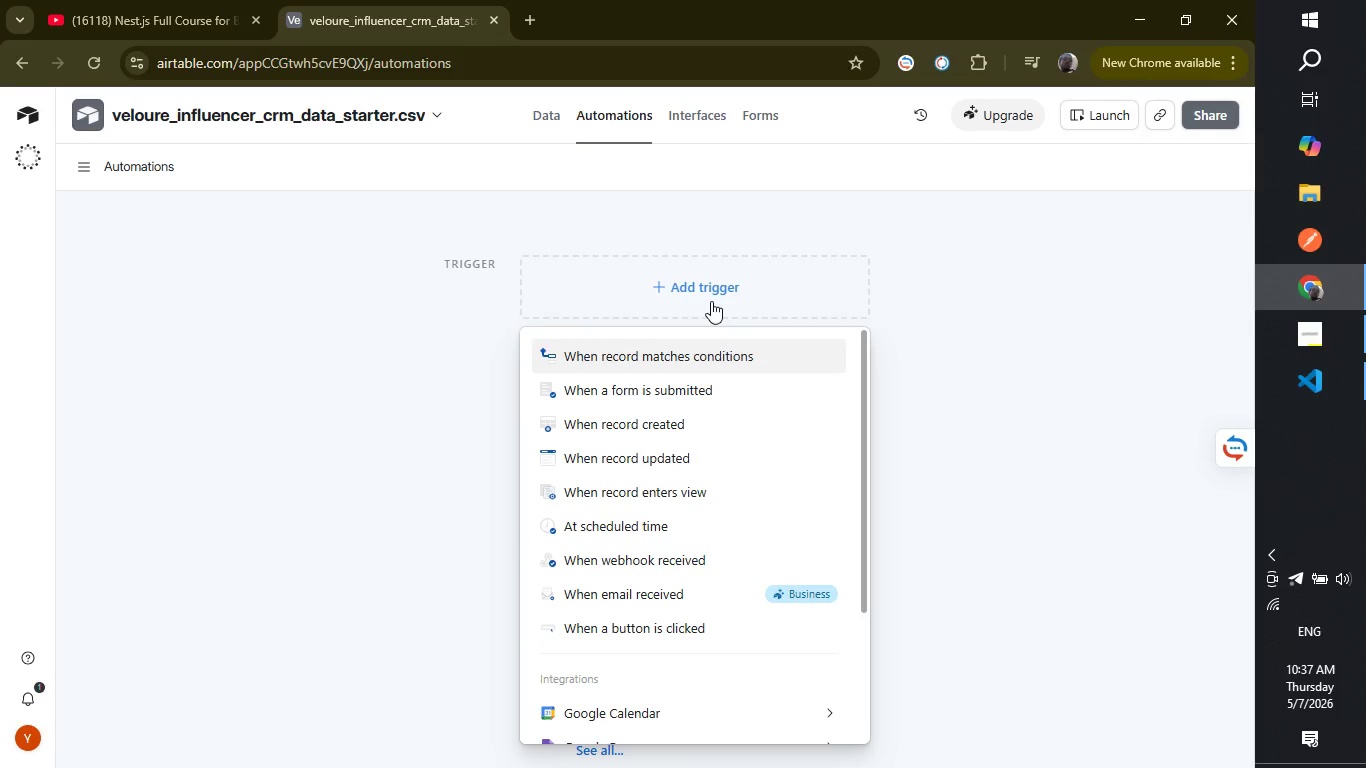 
wait(7.14)
 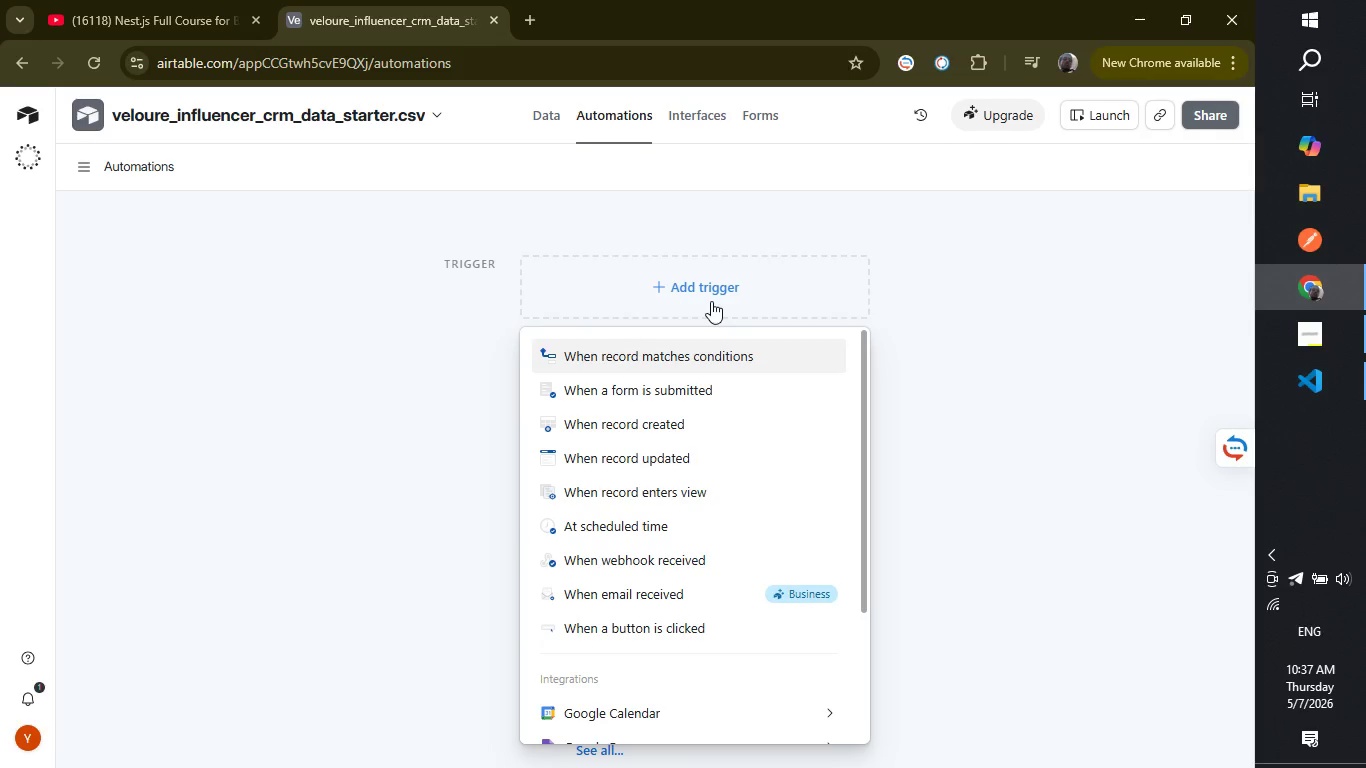 
left_click([692, 360])
 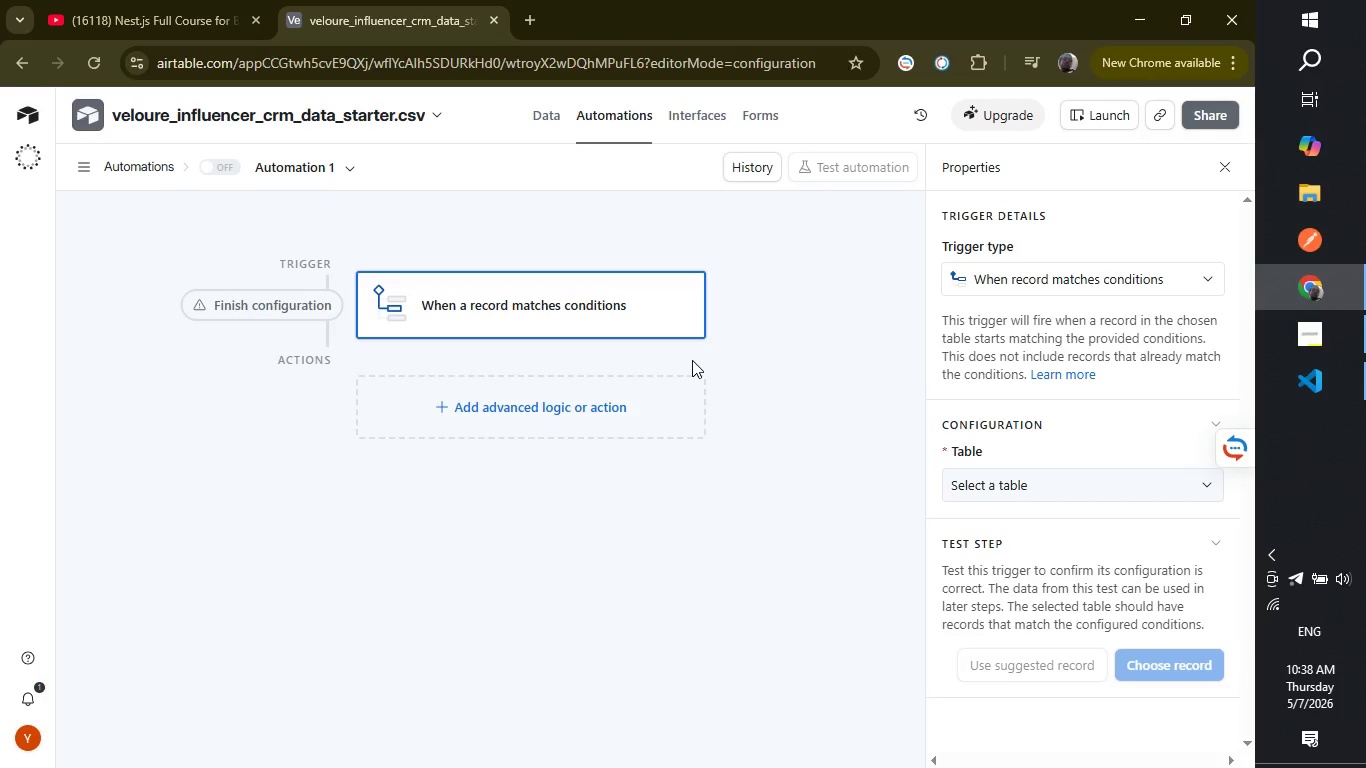 
wait(14.19)
 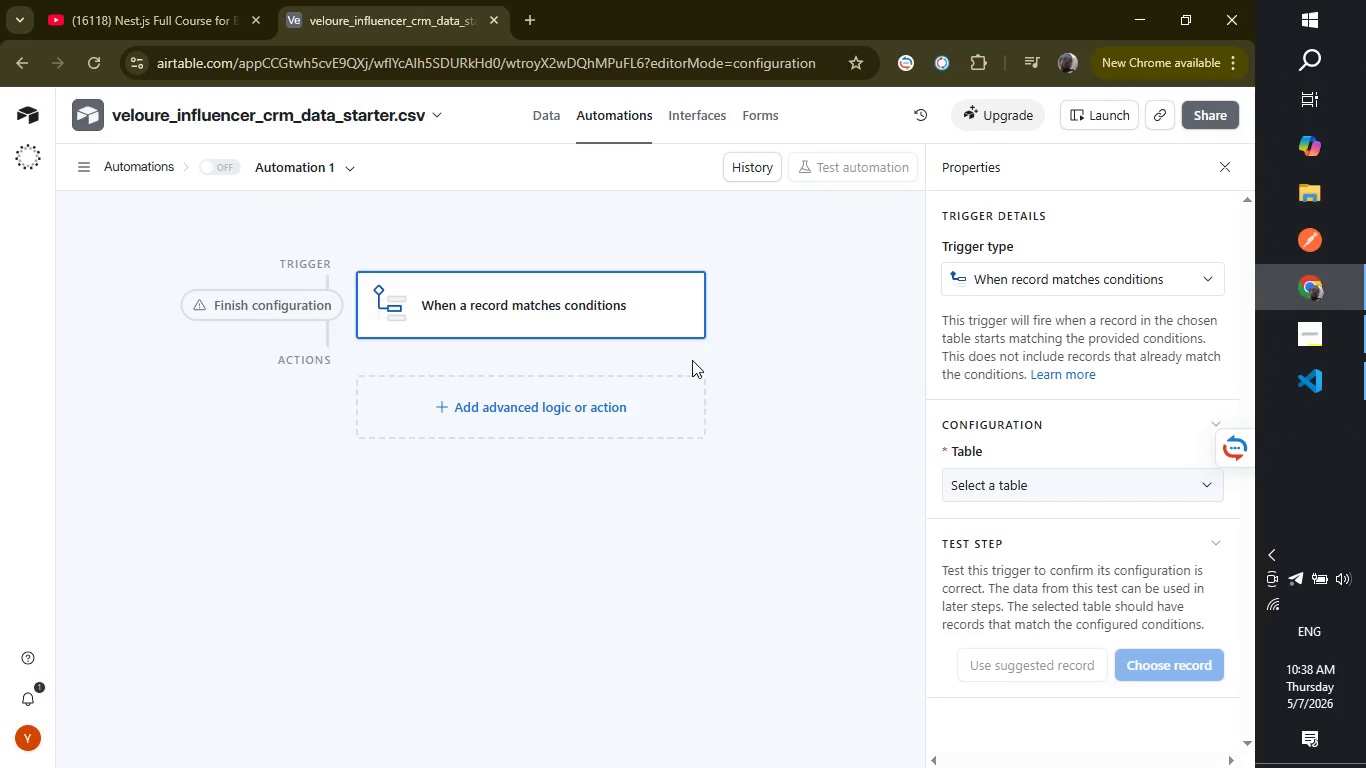 
left_click([1165, 491])
 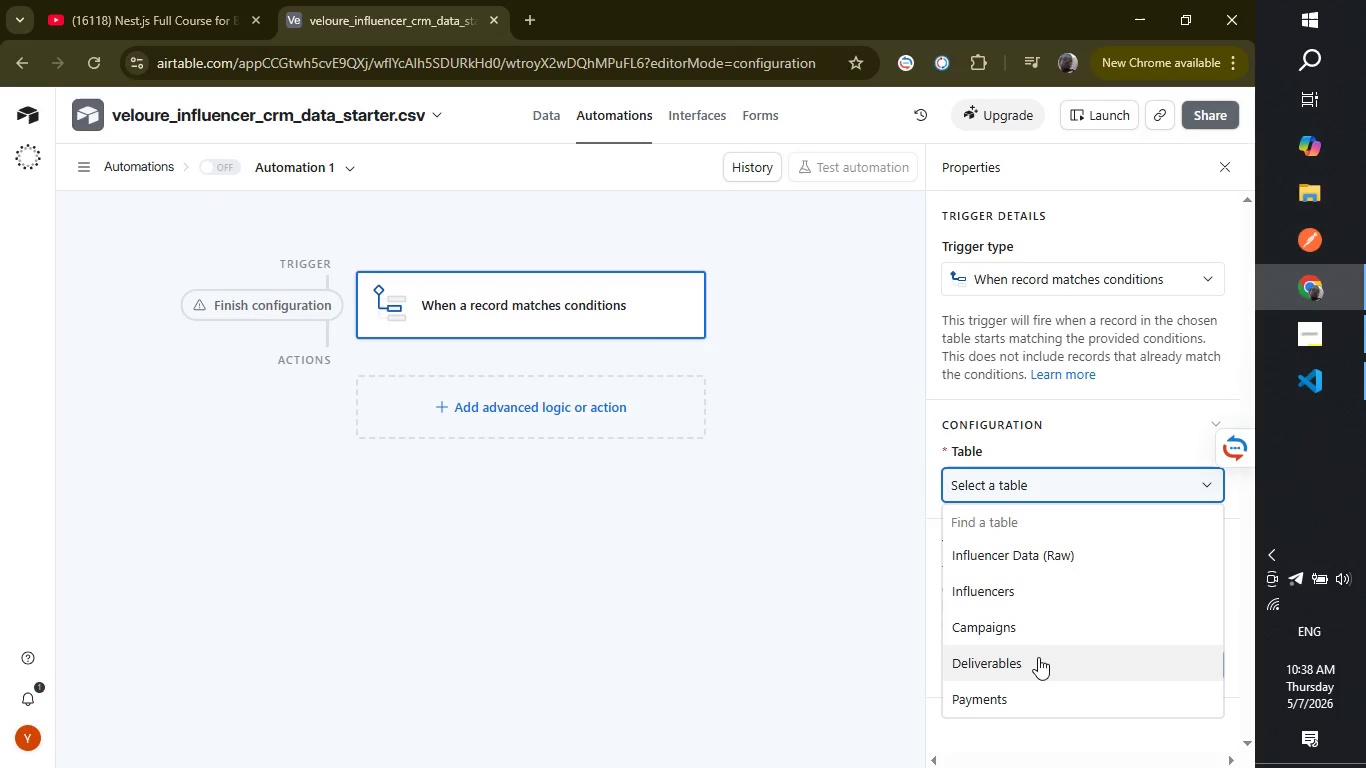 
left_click([1037, 661])
 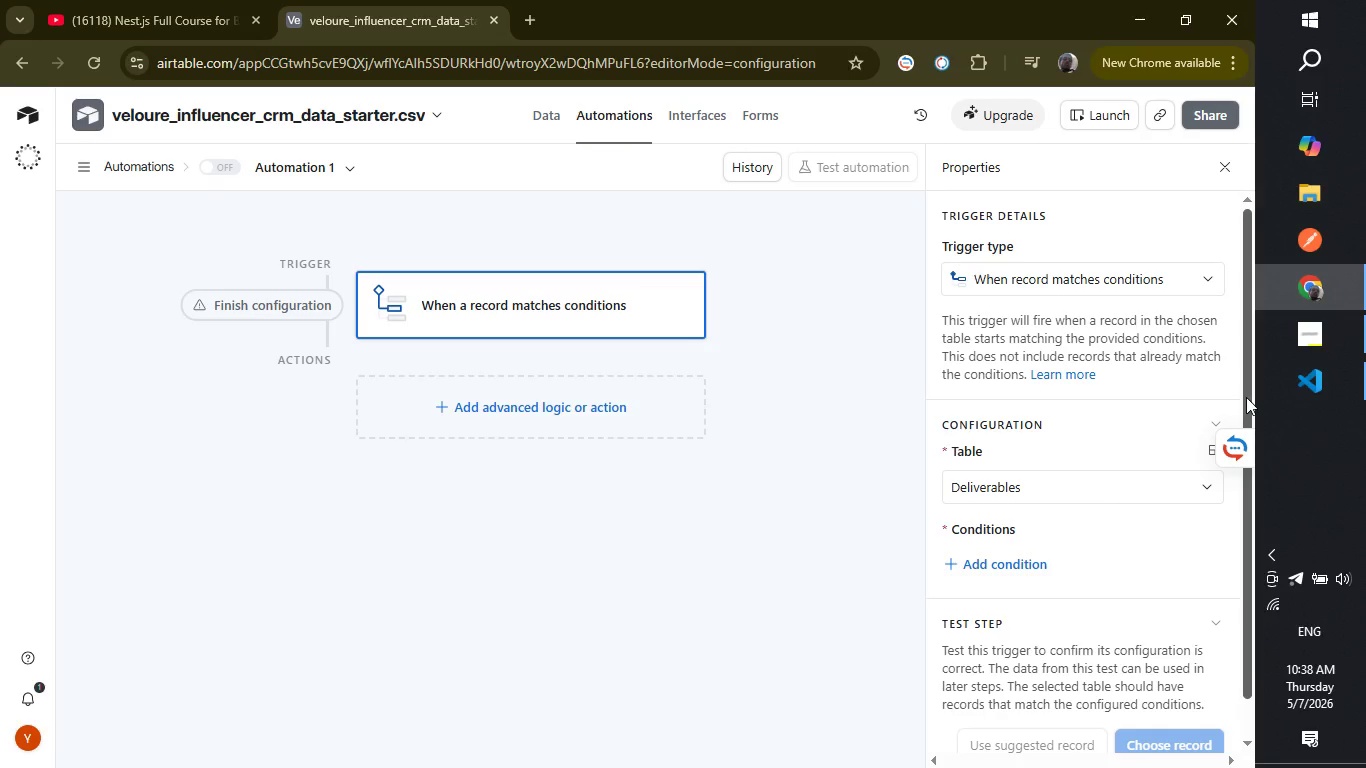 
wait(13.06)
 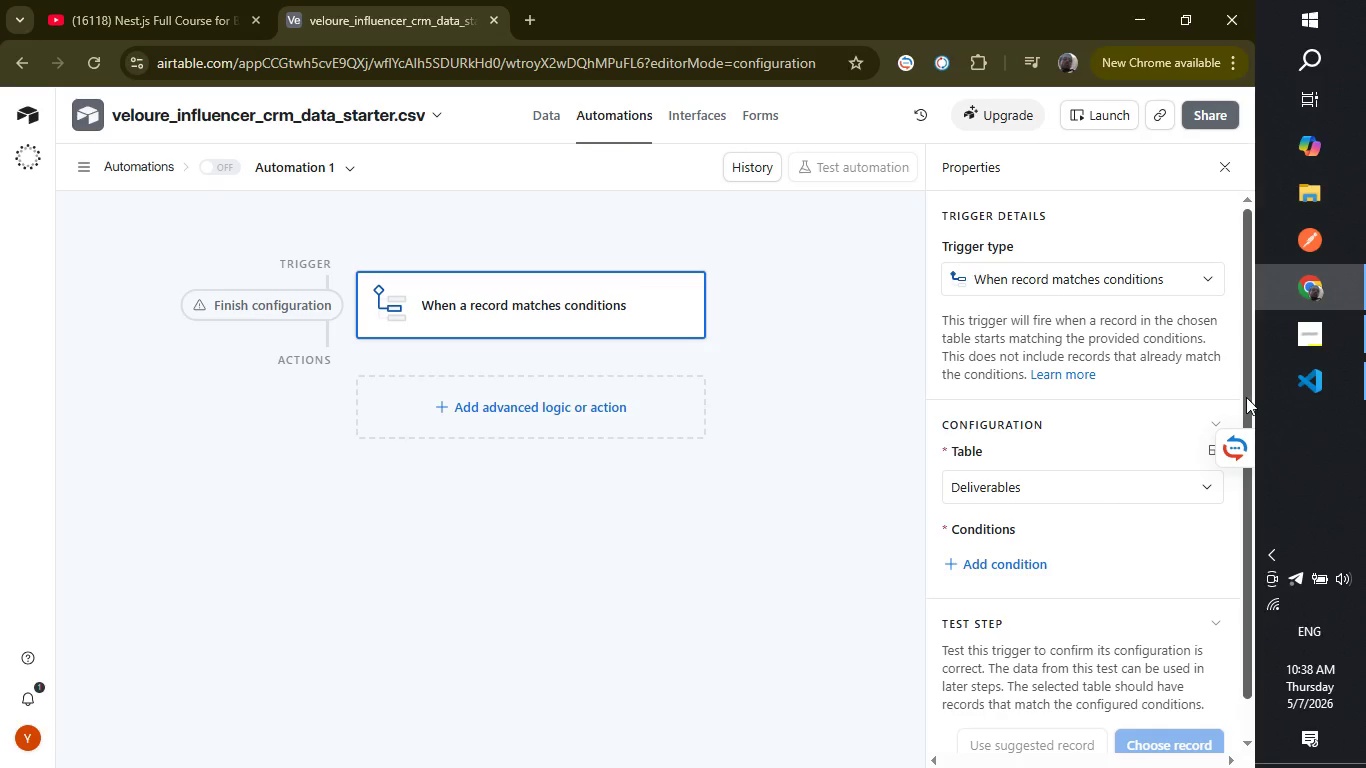 
left_click_drag(start_coordinate=[1246, 397], to_coordinate=[1244, 458])
 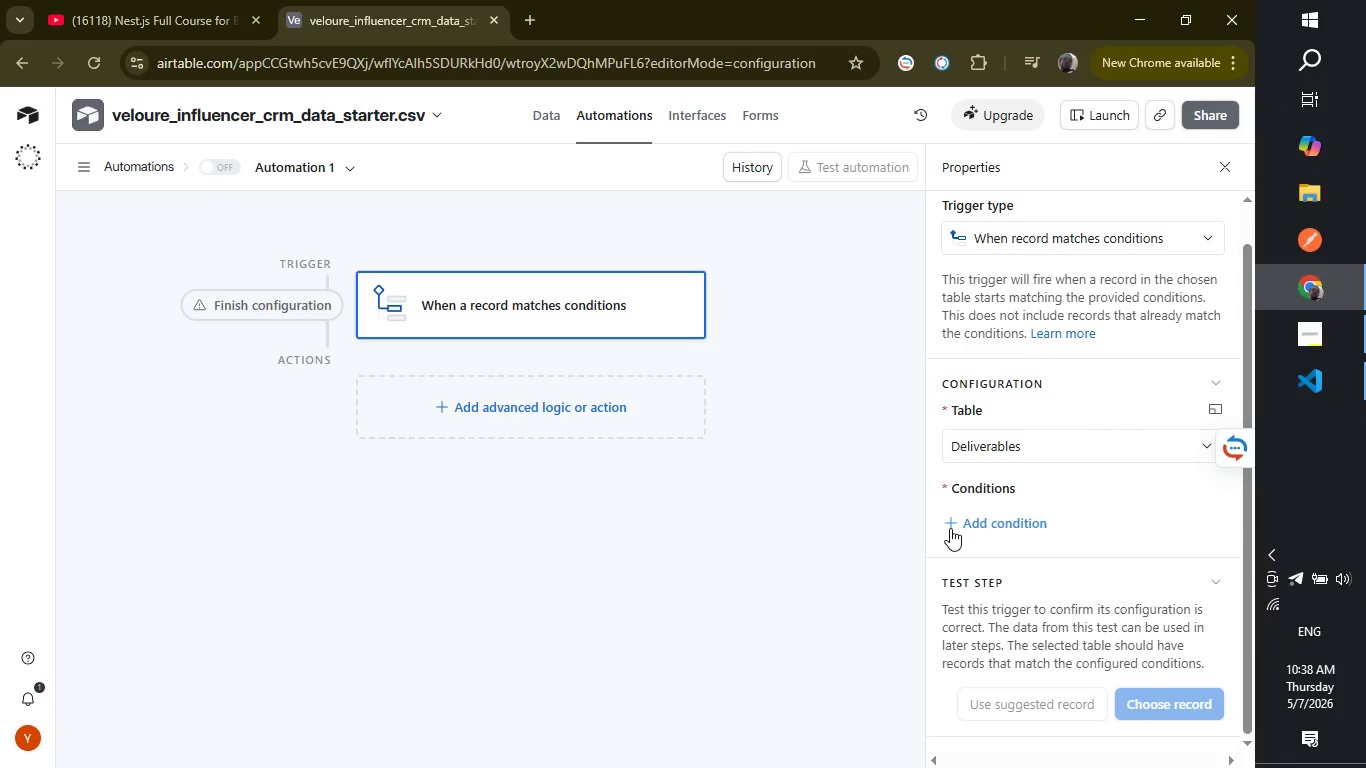 
left_click([950, 529])
 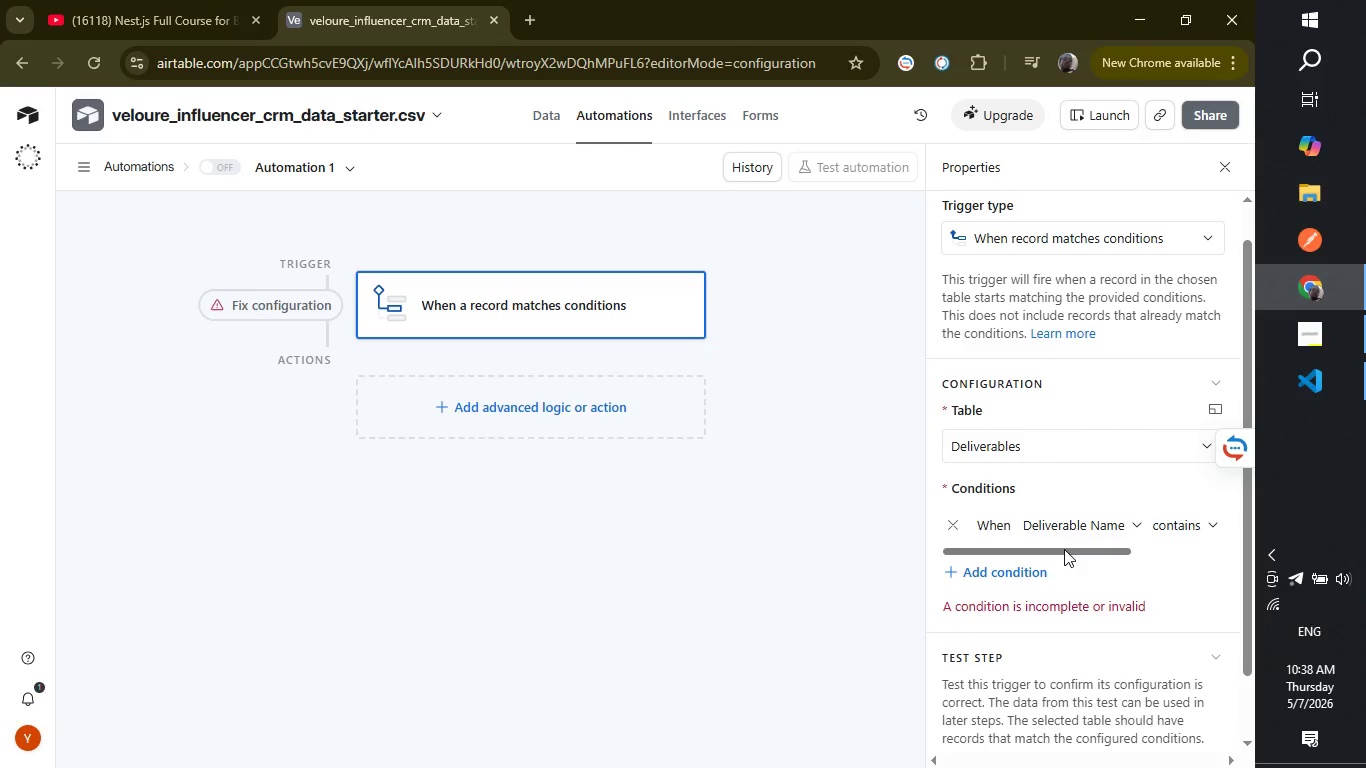 
wait(15.78)
 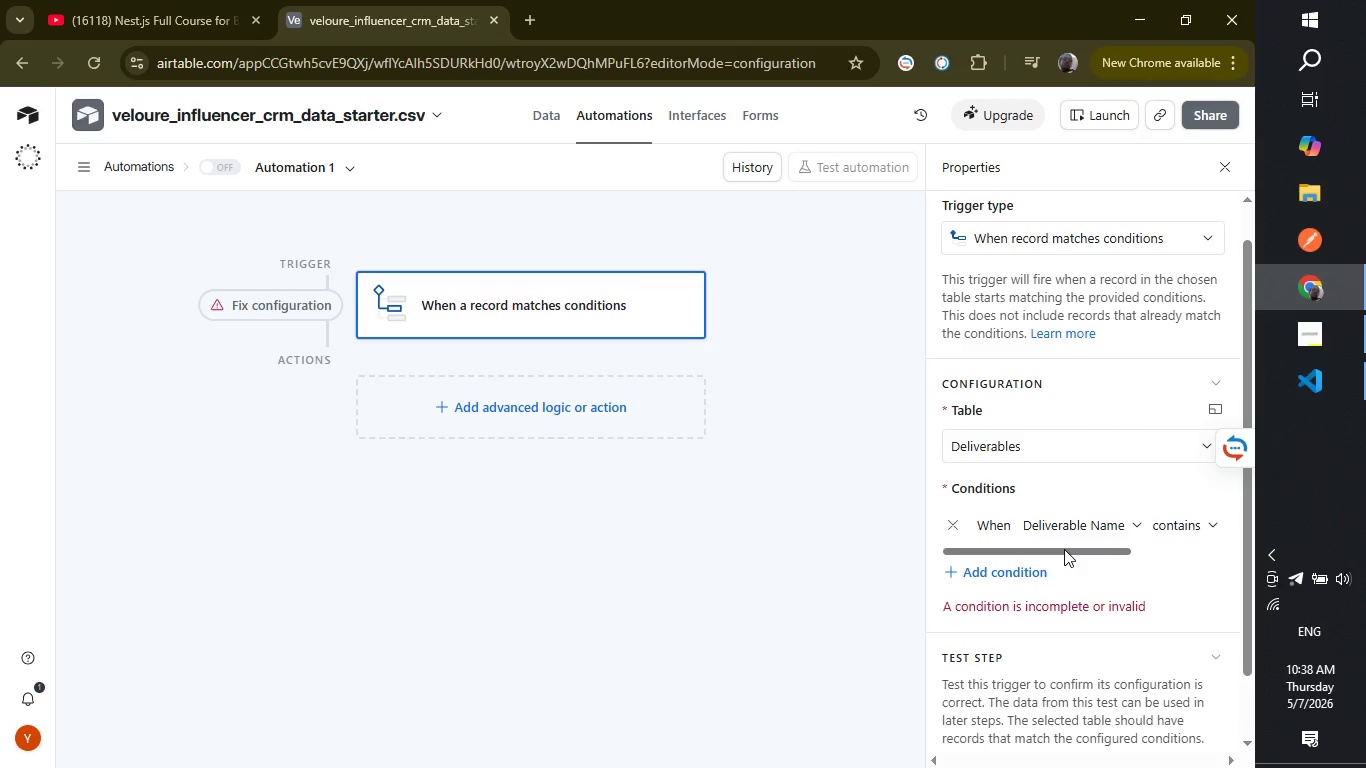 
left_click([1122, 518])
 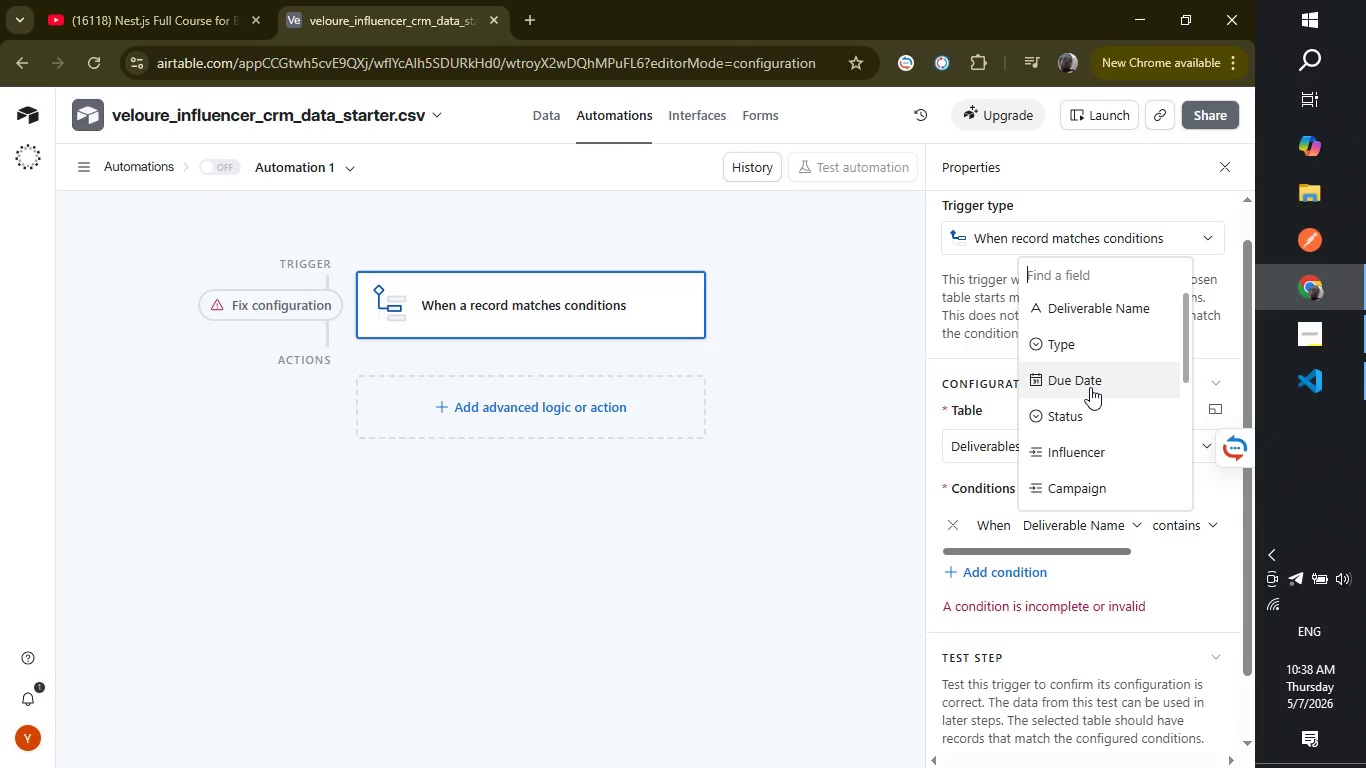 
left_click([1090, 388])
 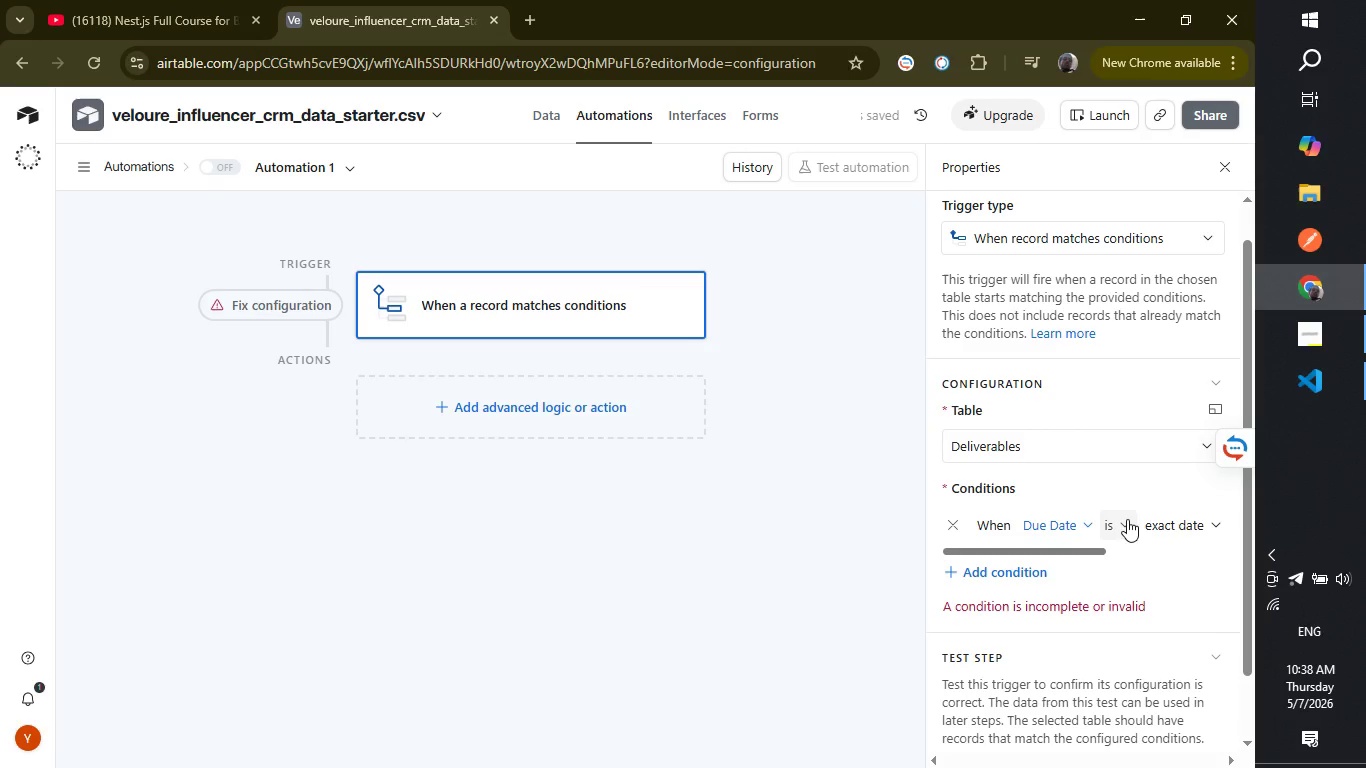 
left_click([1127, 519])
 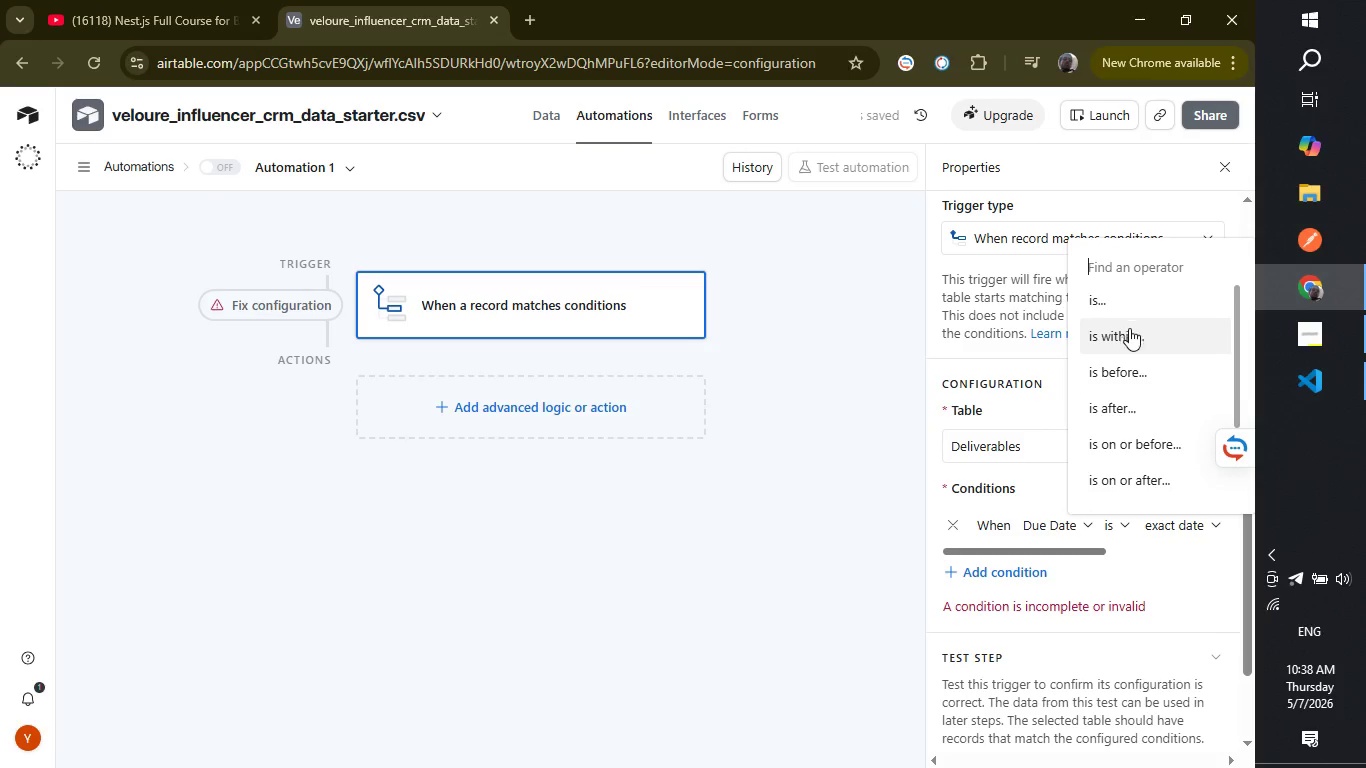 
left_click([1130, 368])
 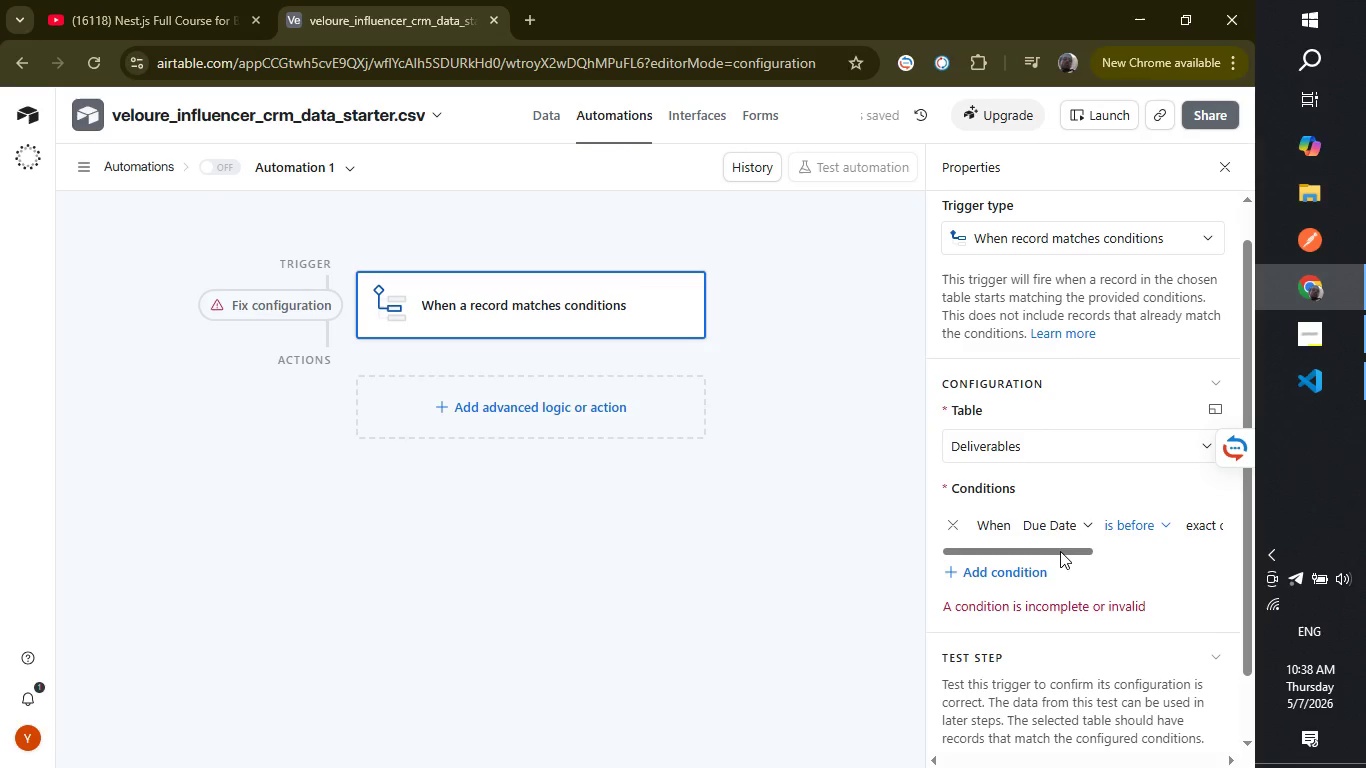 
left_click_drag(start_coordinate=[1060, 550], to_coordinate=[1156, 553])
 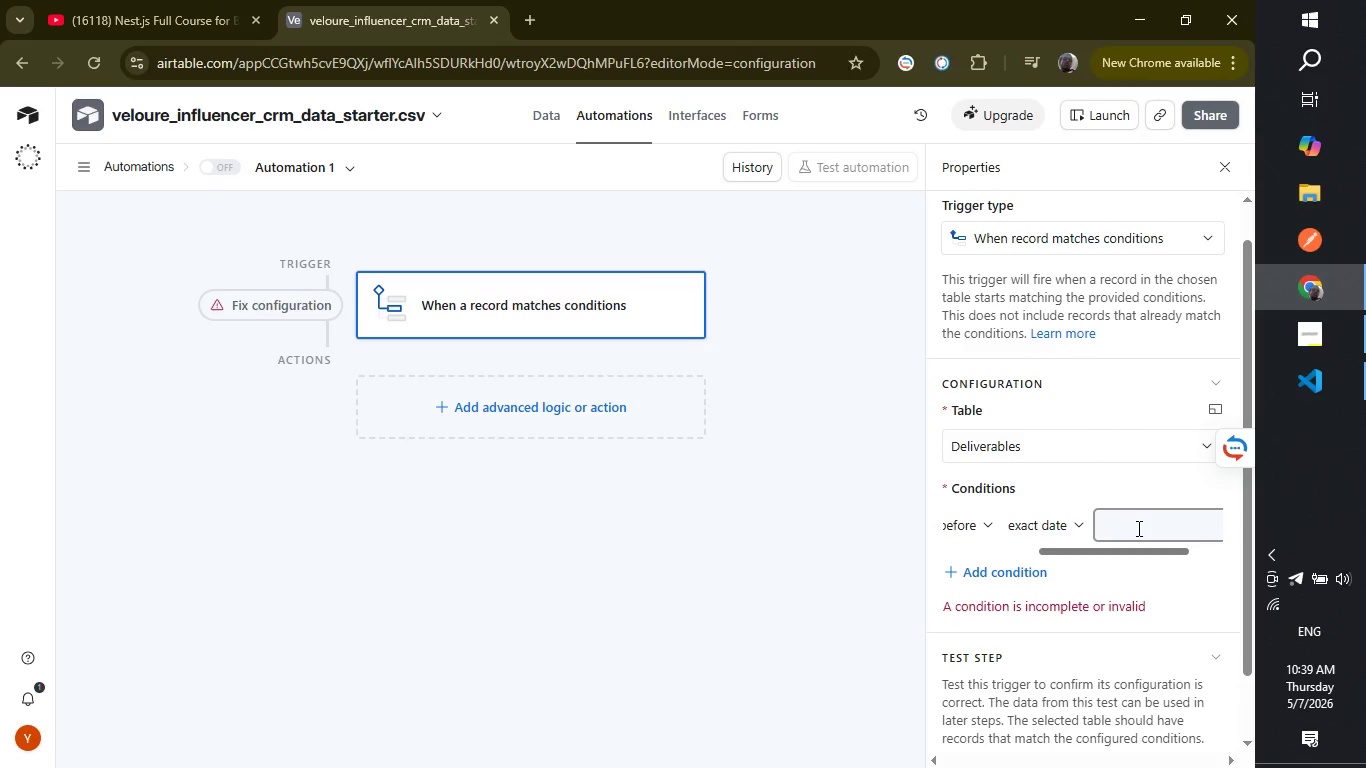 
left_click([1137, 528])
 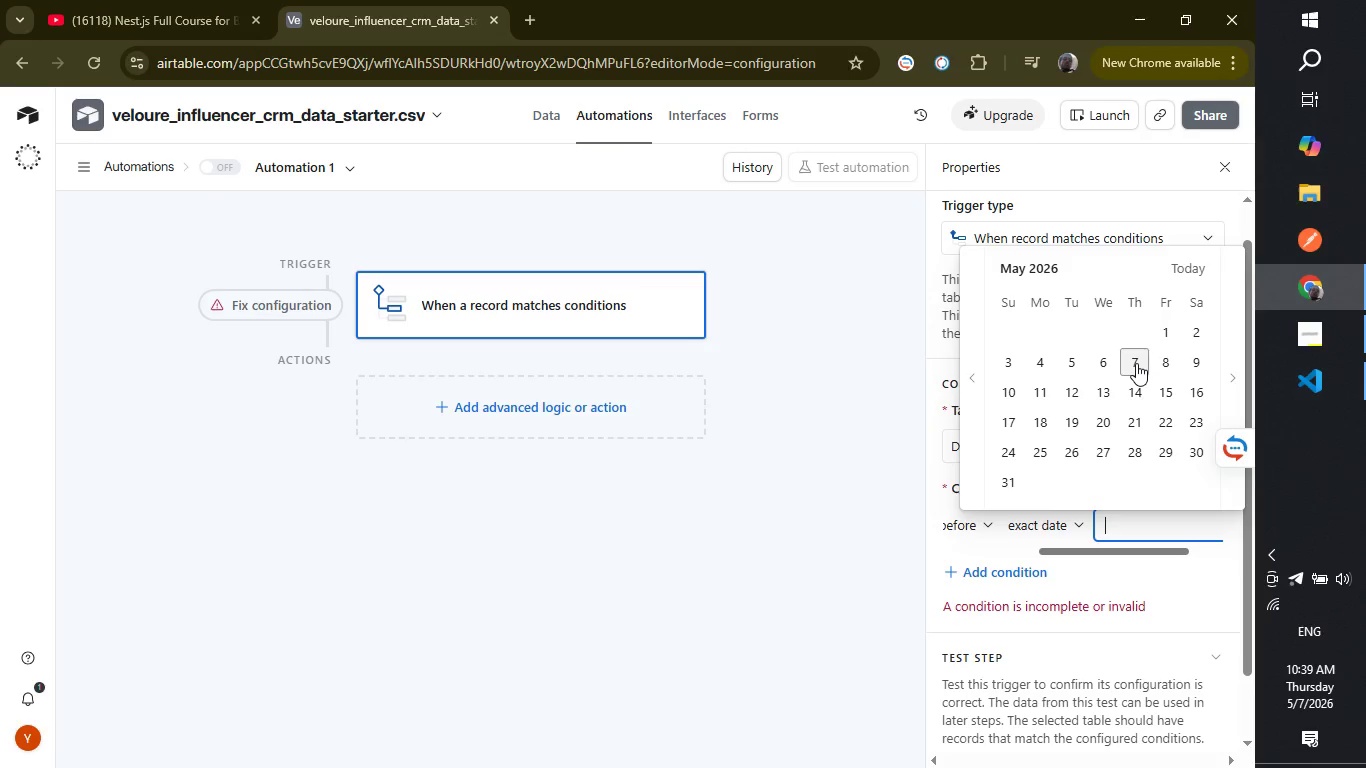 
wait(5.7)
 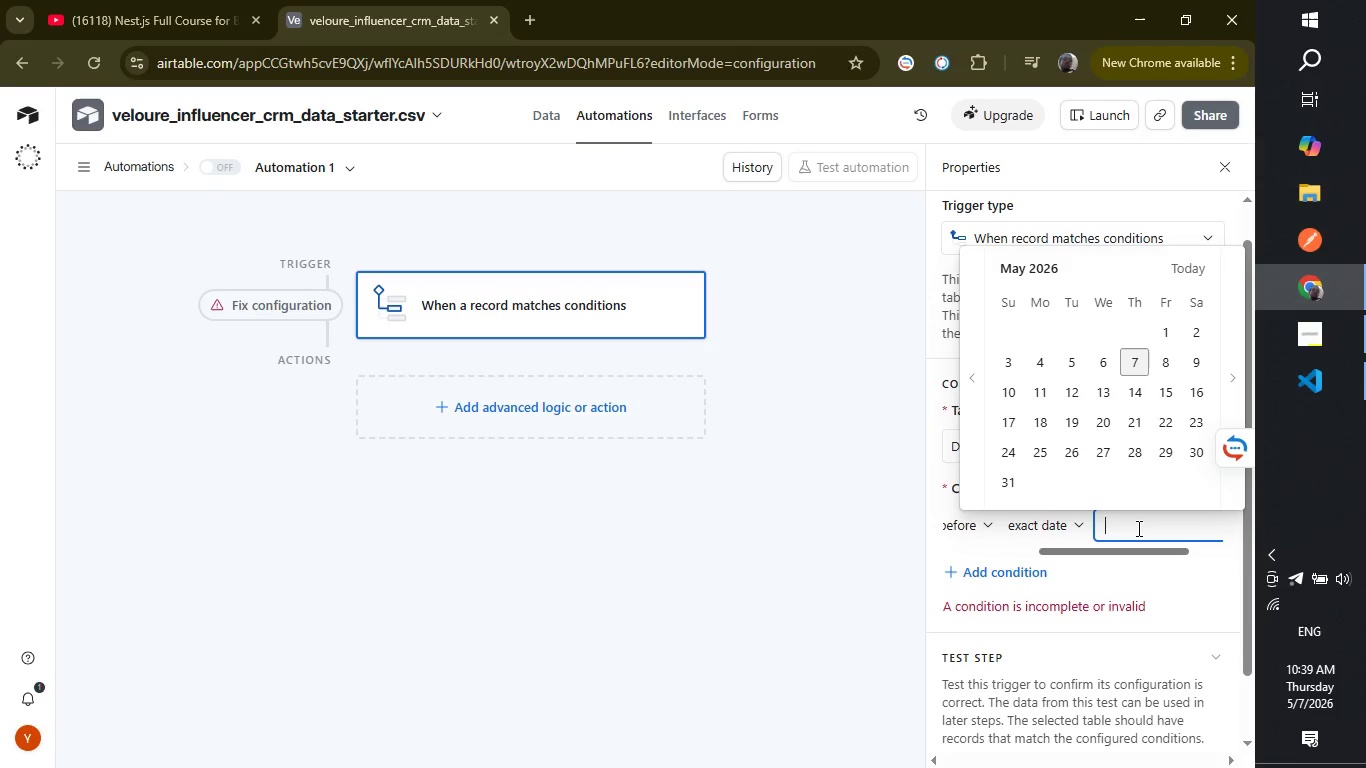 
left_click([1134, 362])
 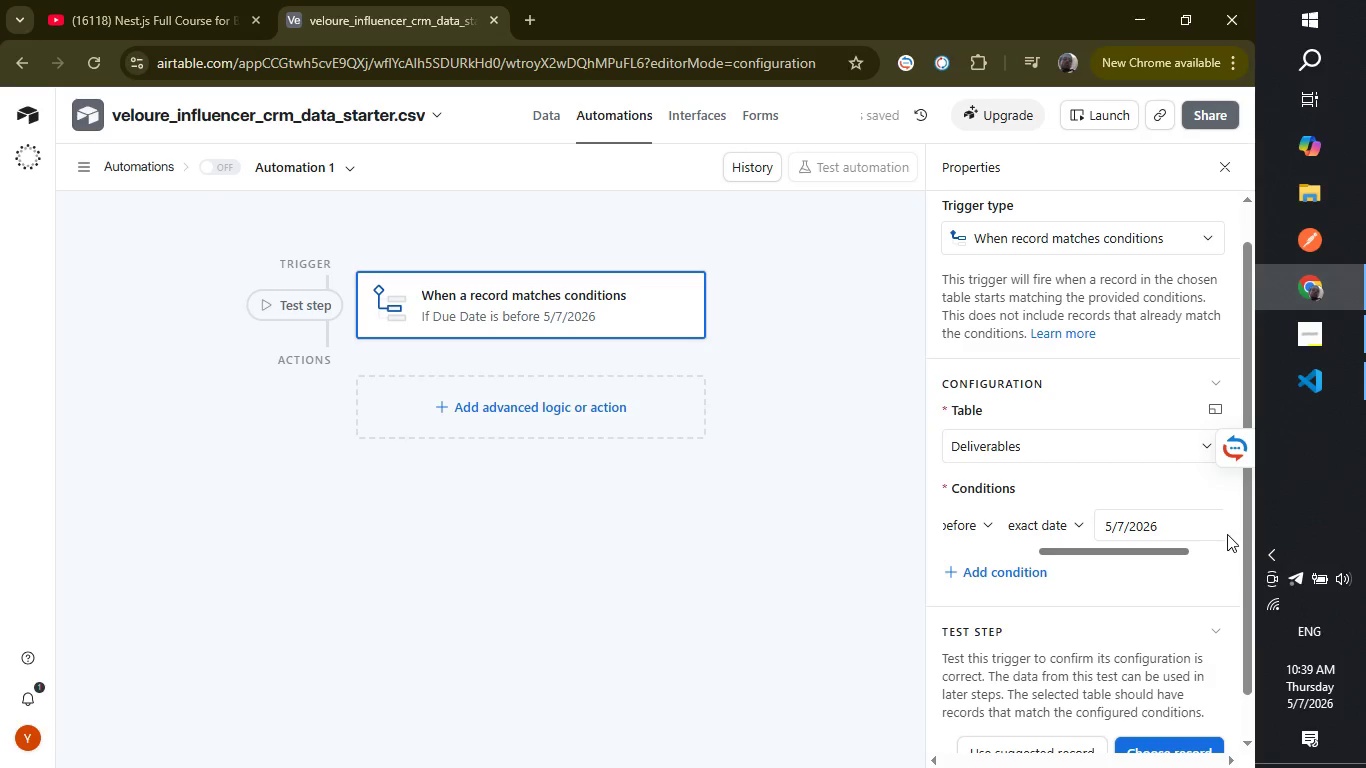 
left_click_drag(start_coordinate=[1249, 550], to_coordinate=[1240, 622])
 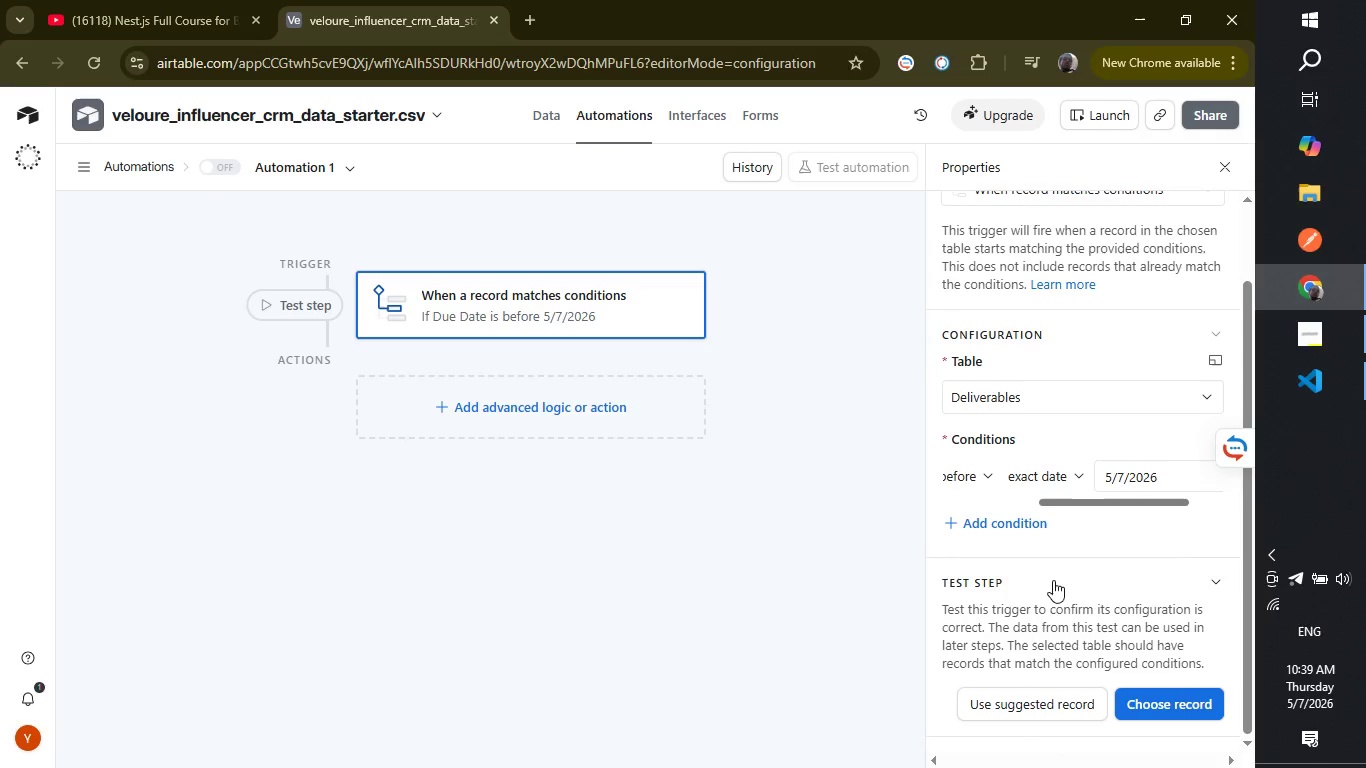 
wait(6.59)
 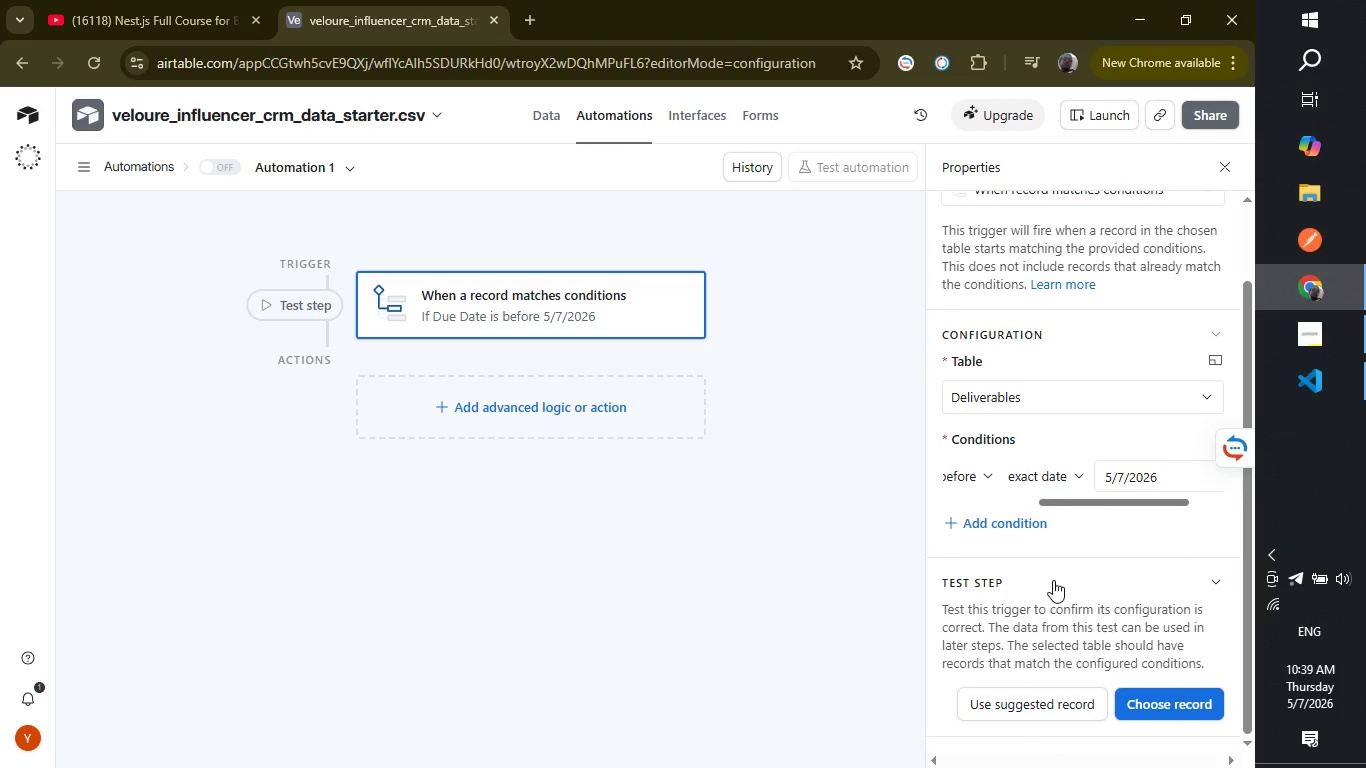 
left_click([949, 523])
 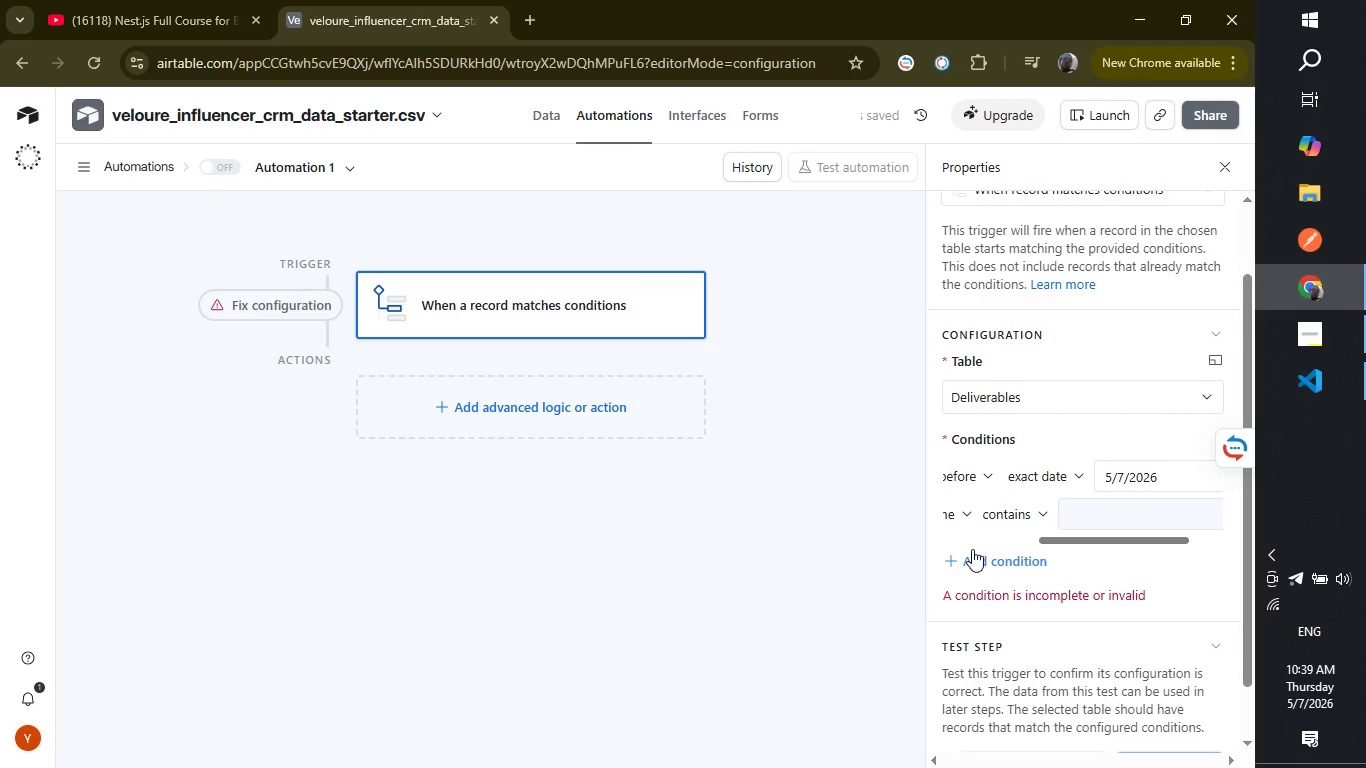 
wait(6.09)
 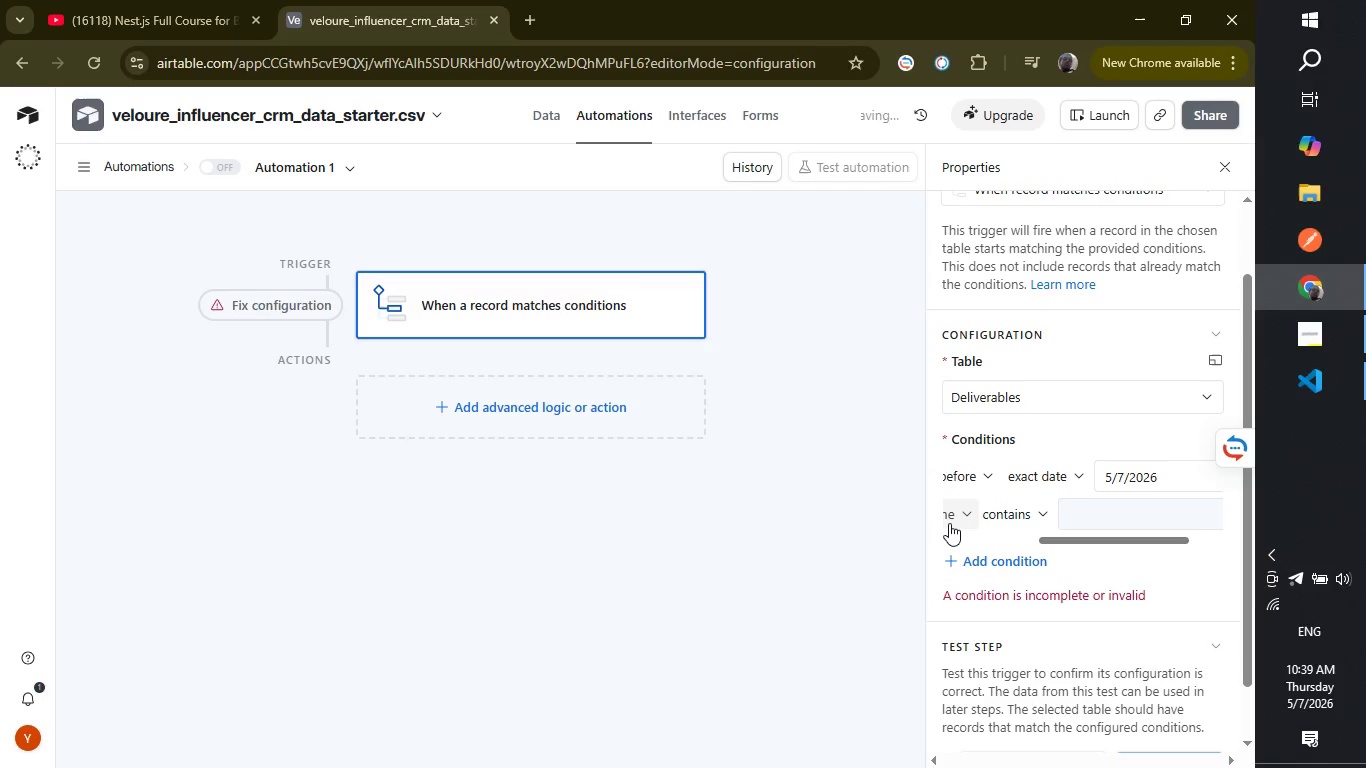 
left_click_drag(start_coordinate=[1058, 543], to_coordinate=[956, 555])
 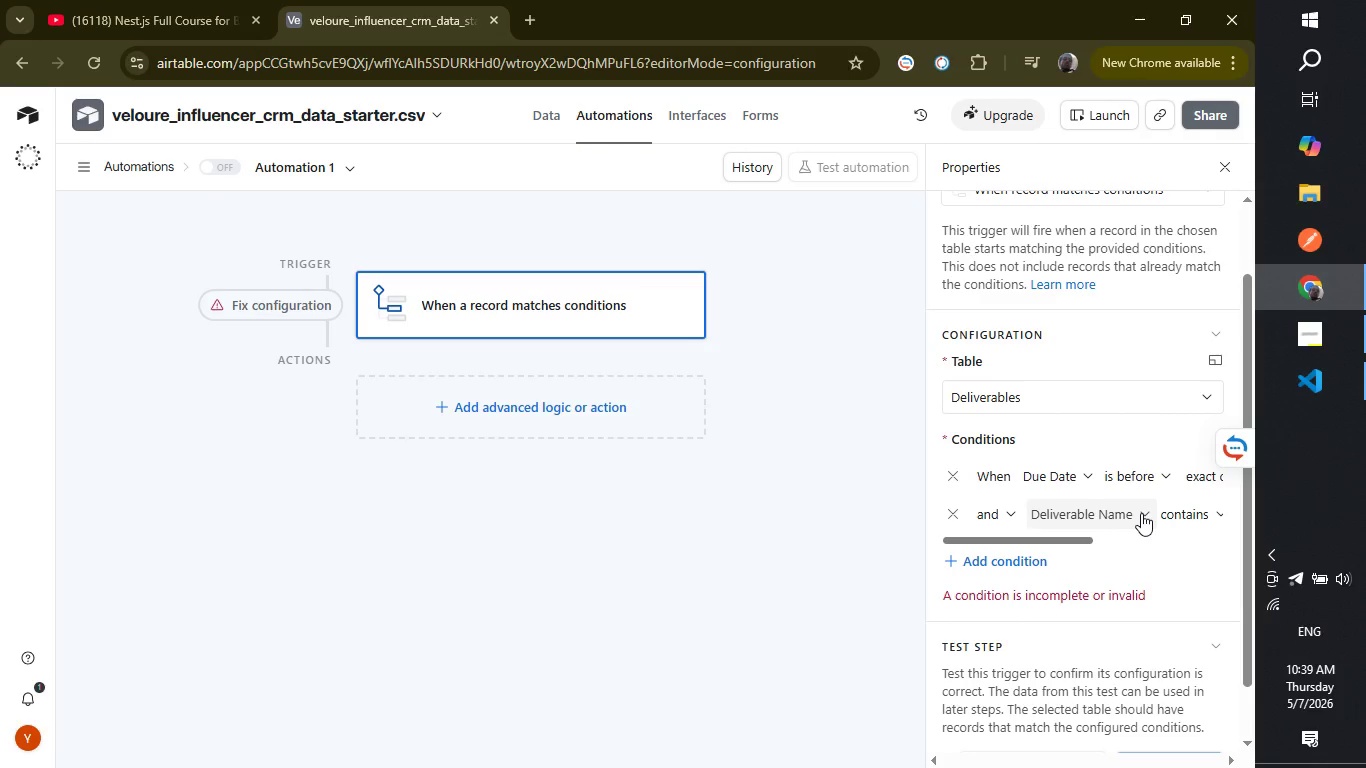 
left_click([1140, 513])
 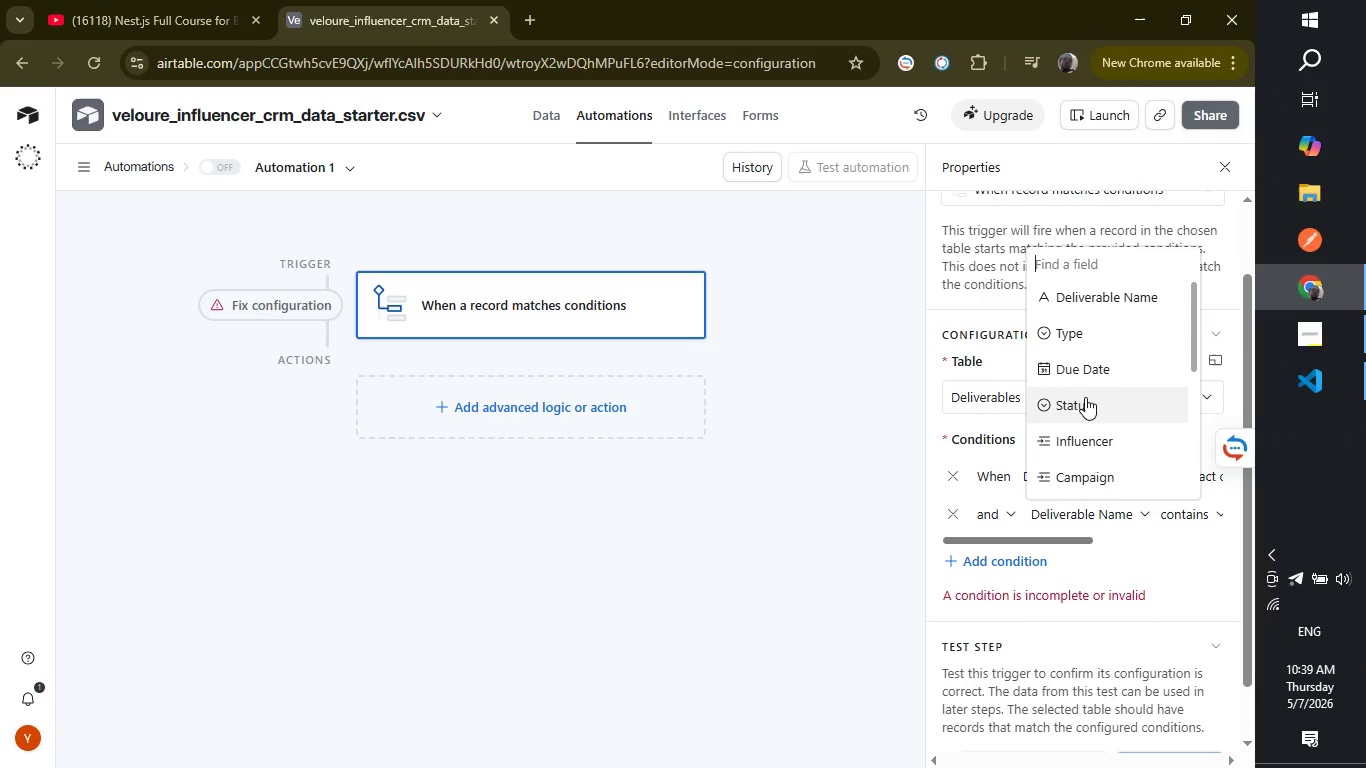 
left_click([1085, 398])
 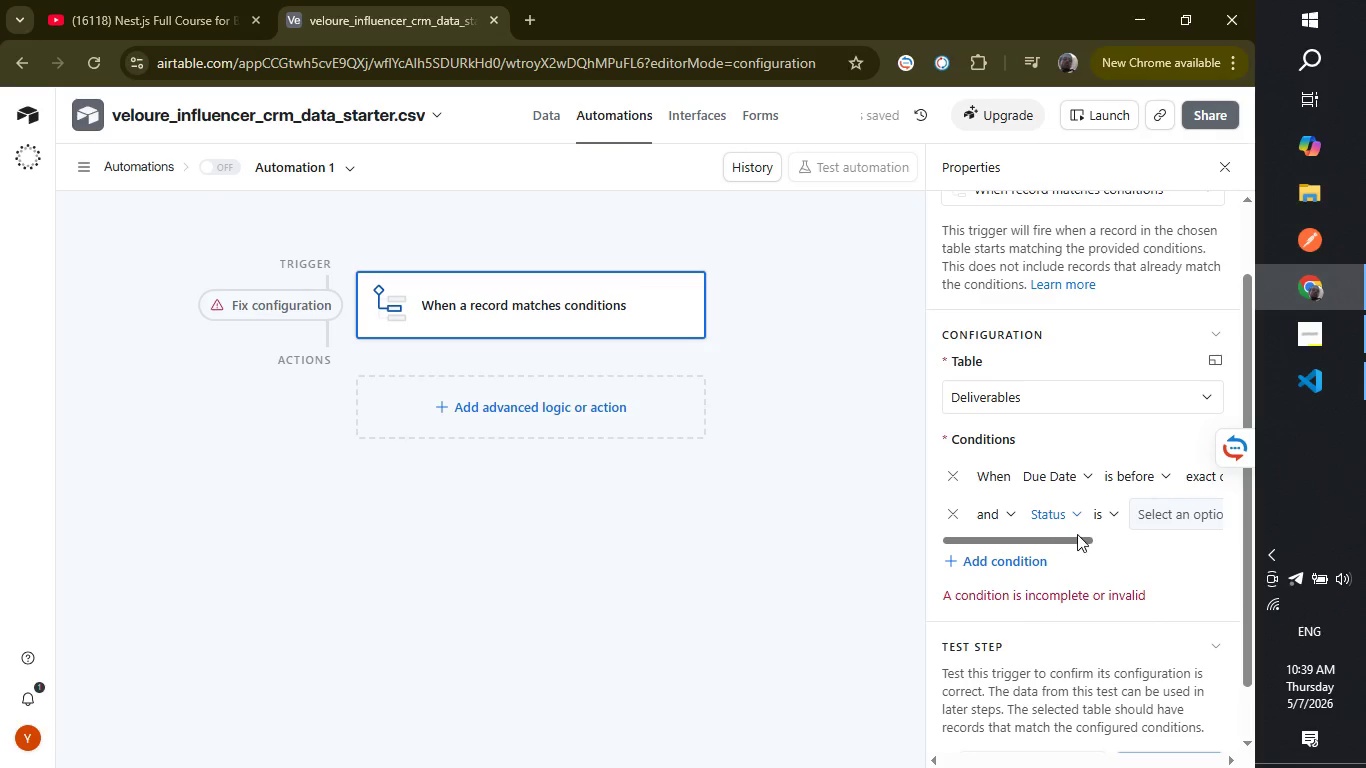 
left_click([1110, 507])
 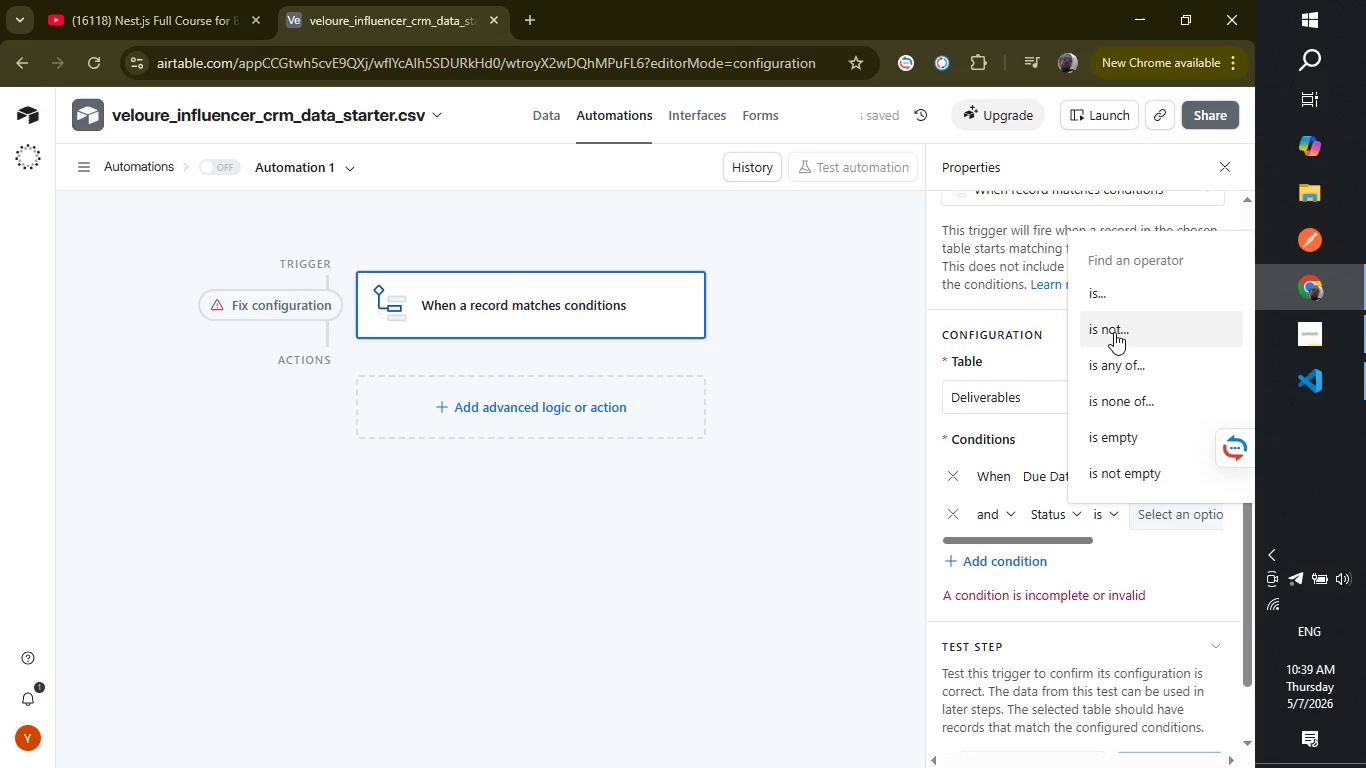 
left_click([1114, 332])
 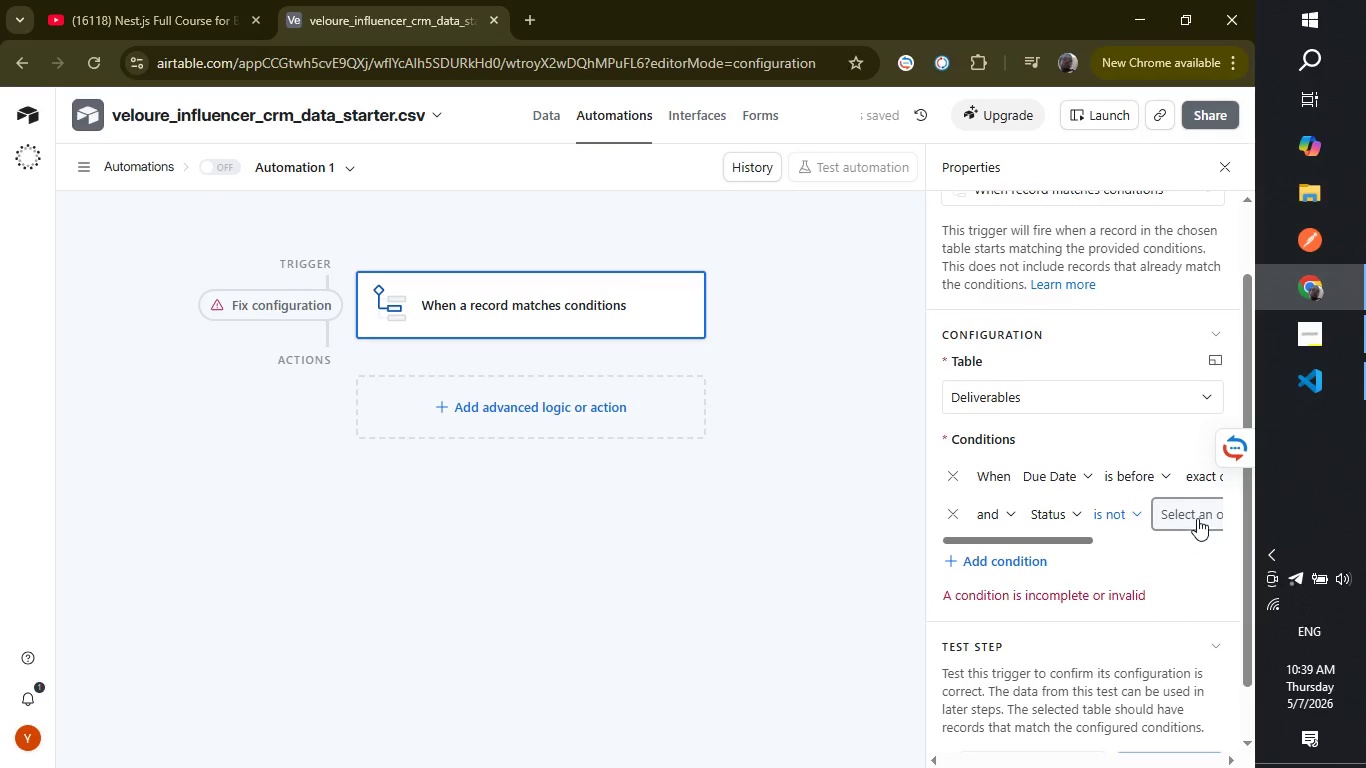 
left_click([1197, 512])
 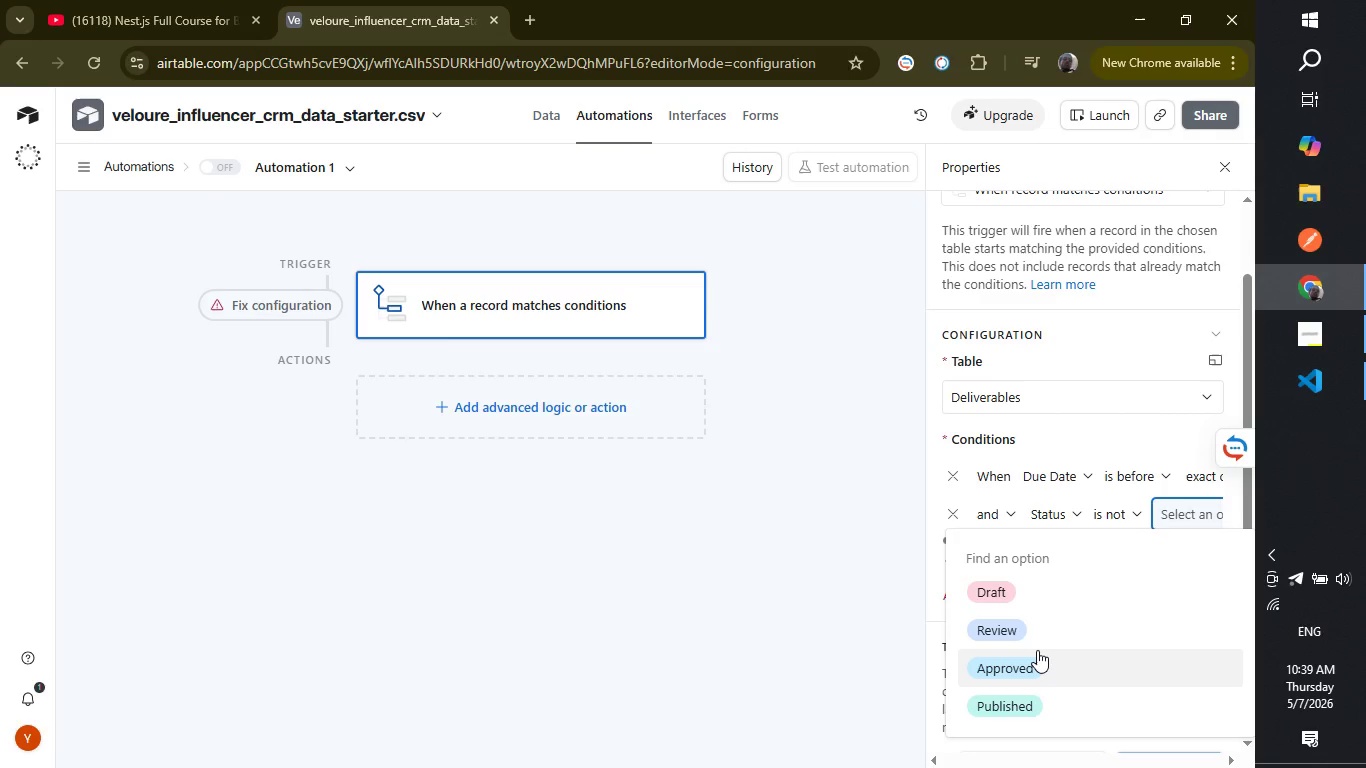 
wait(21.73)
 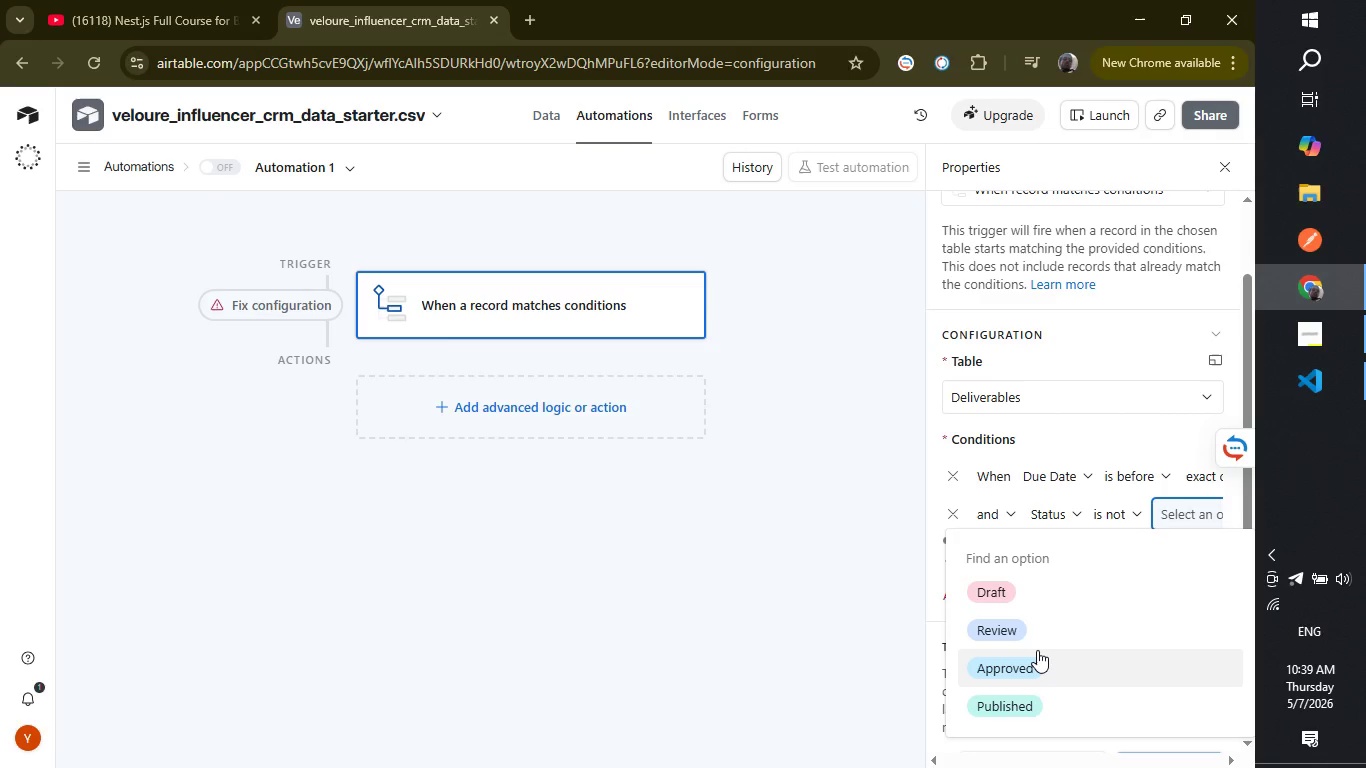 
left_click([544, 115])
 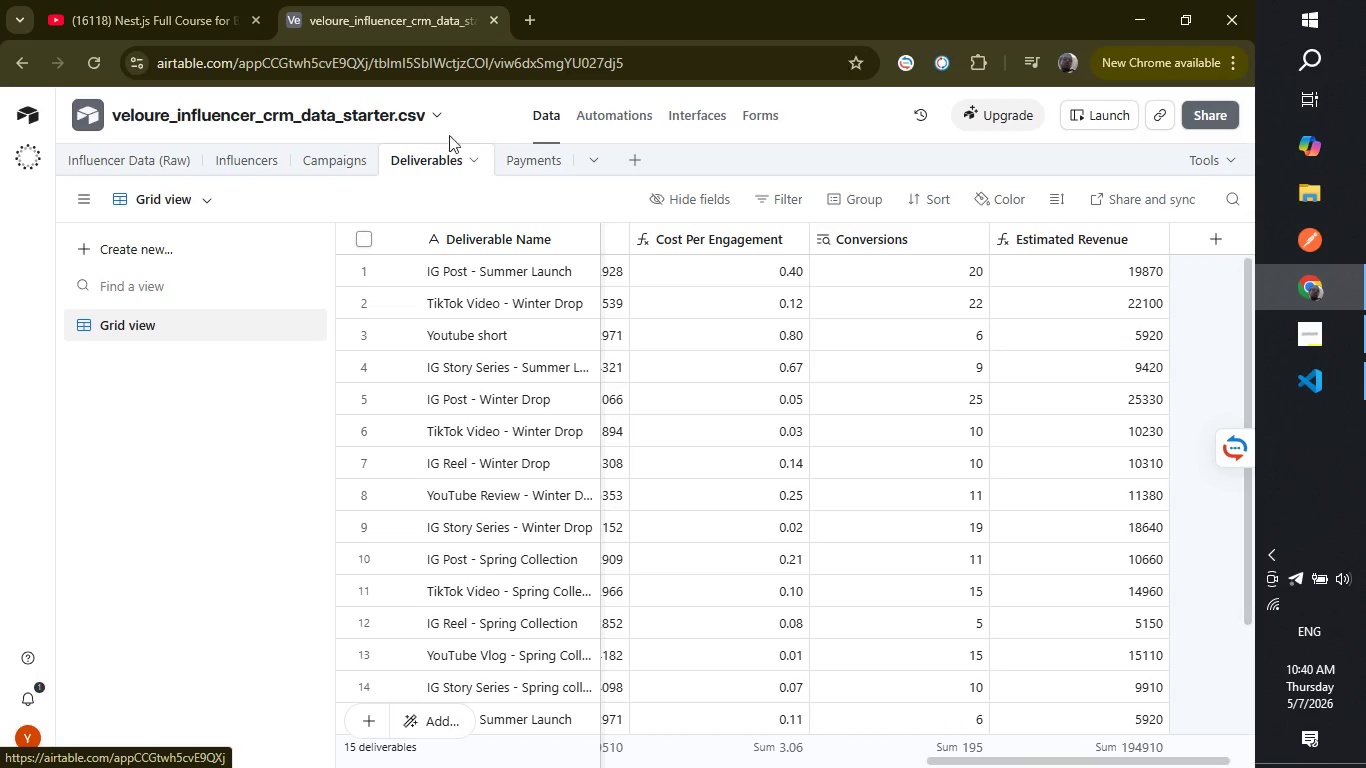 
wait(7.8)
 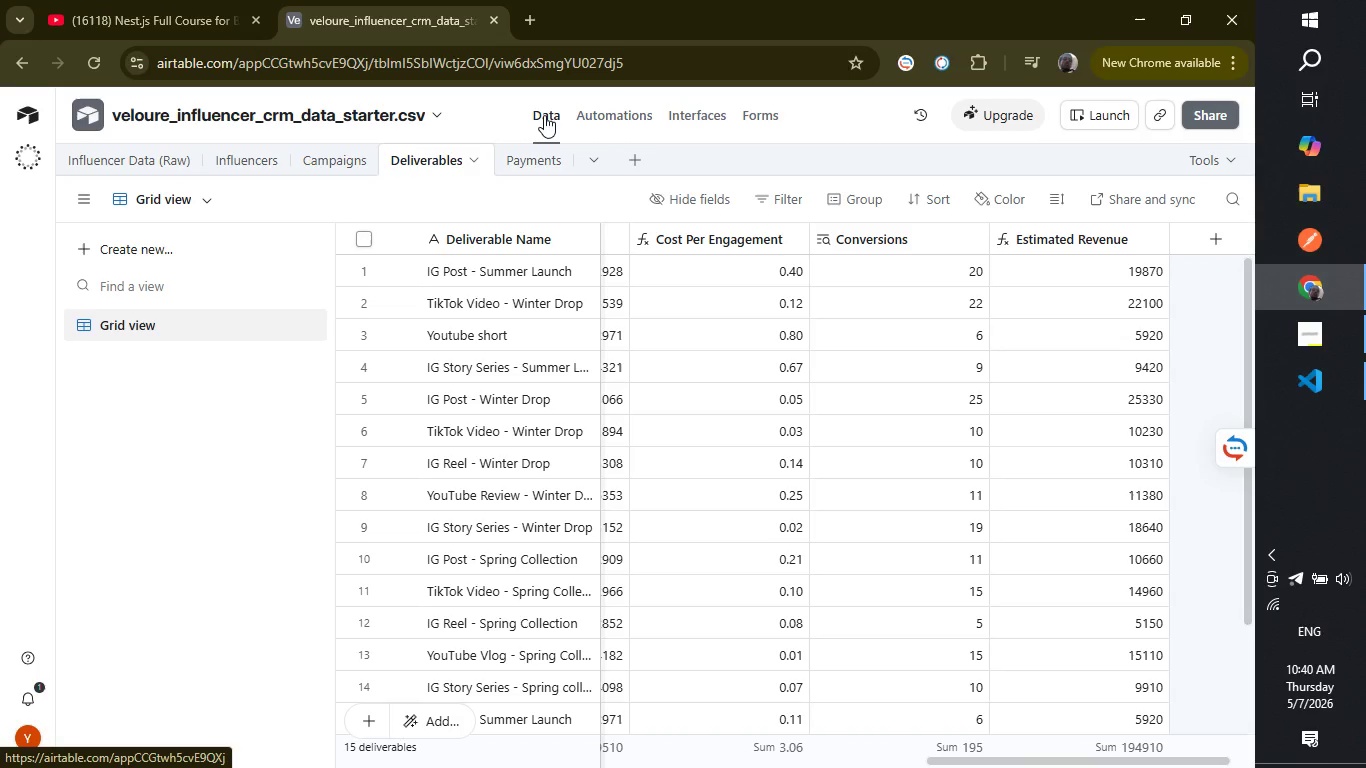 
left_click([333, 169])
 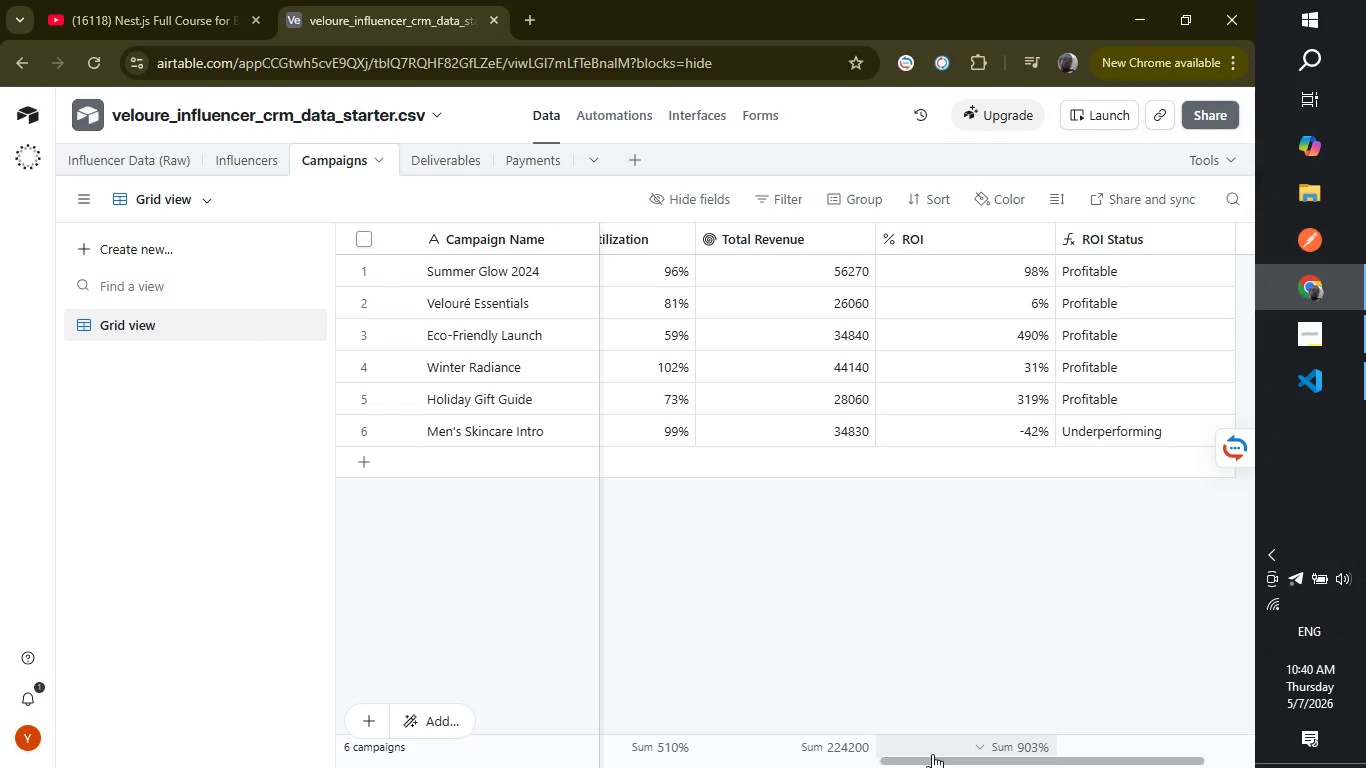 
left_click_drag(start_coordinate=[929, 760], to_coordinate=[217, 757])
 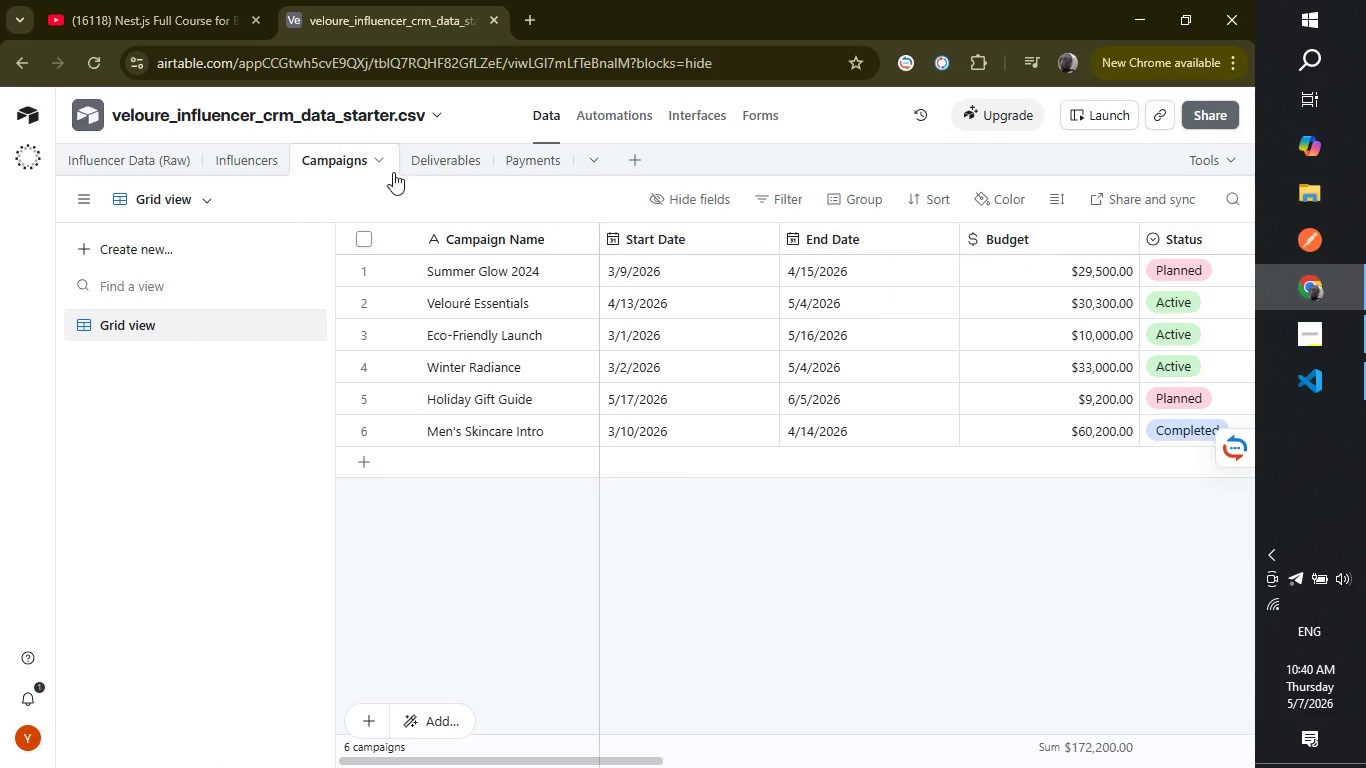 
wait(5.38)
 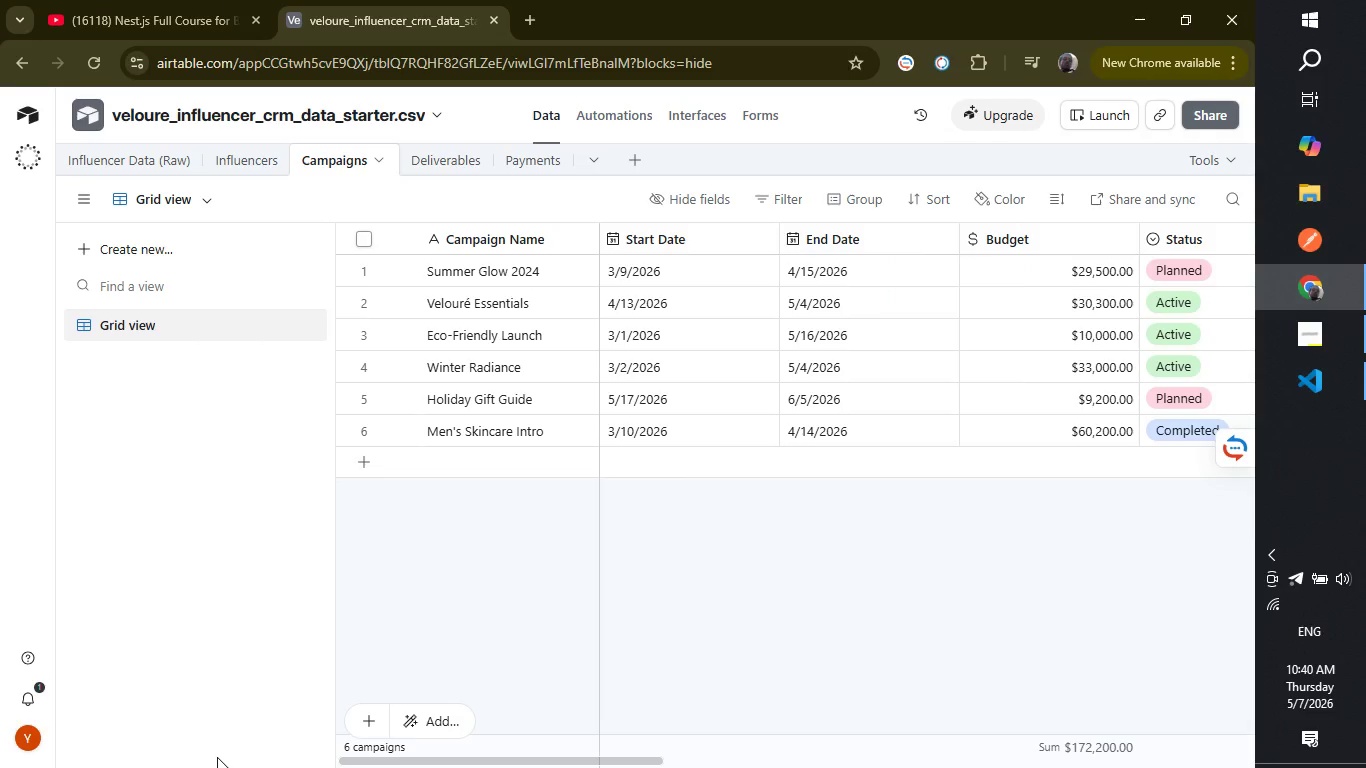 
left_click([445, 156])
 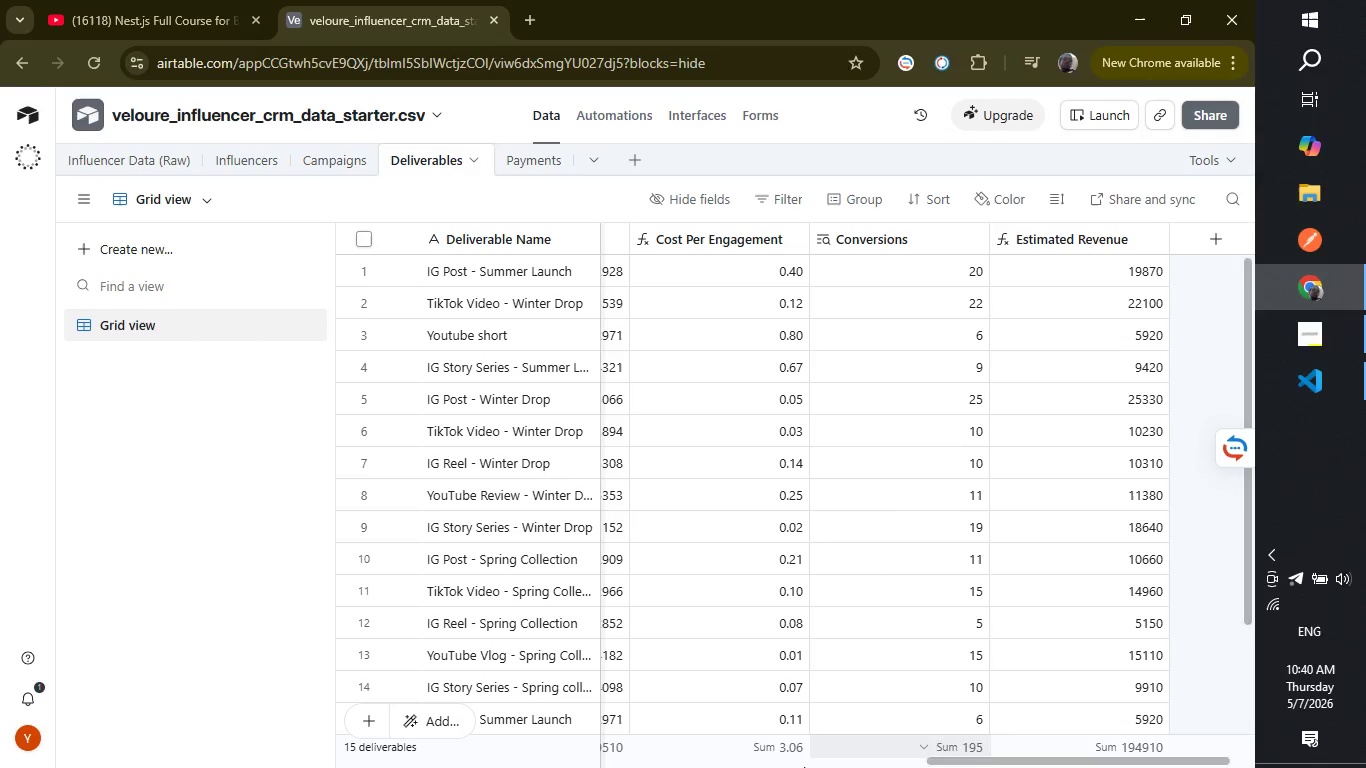 
wait(6.34)
 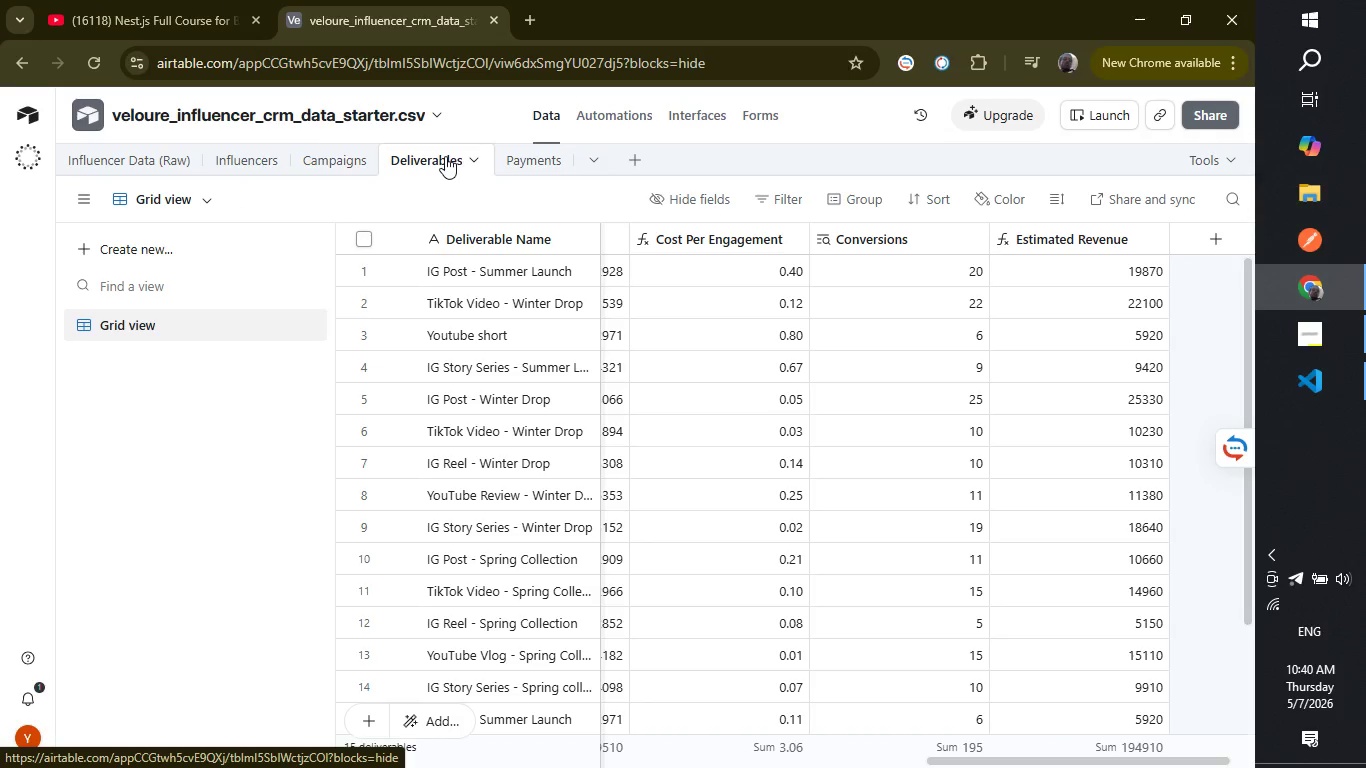 
left_click_drag(start_coordinate=[947, 756], to_coordinate=[507, 767])
 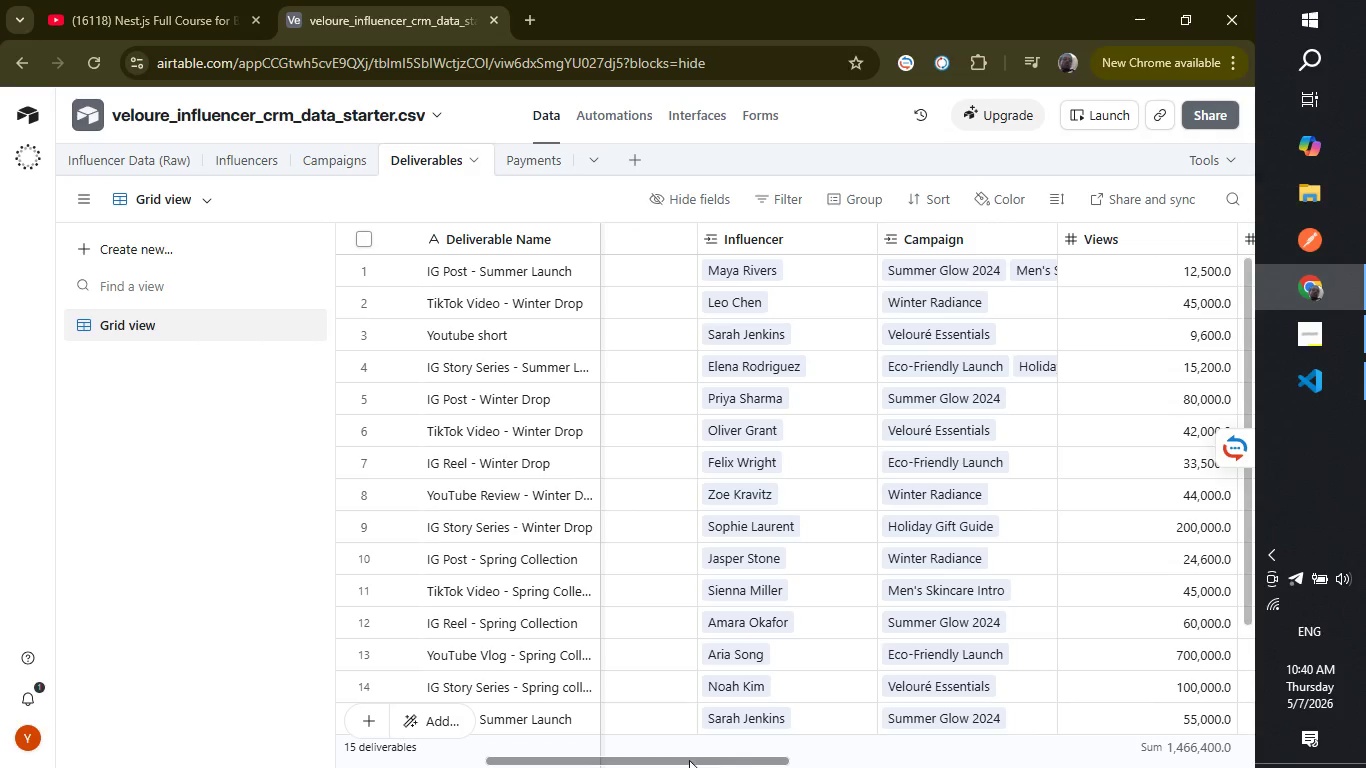 
left_click([689, 760])
 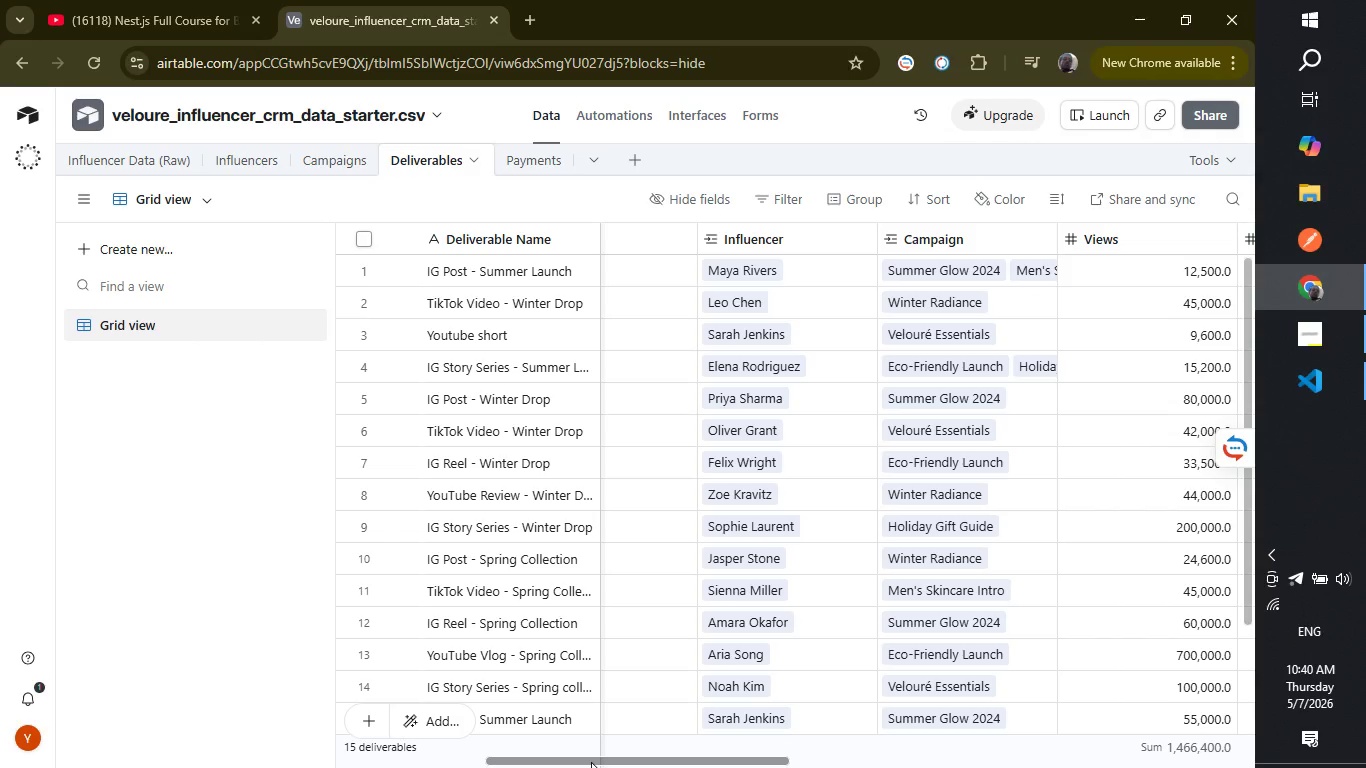 
left_click_drag(start_coordinate=[591, 762], to_coordinate=[515, 767])
 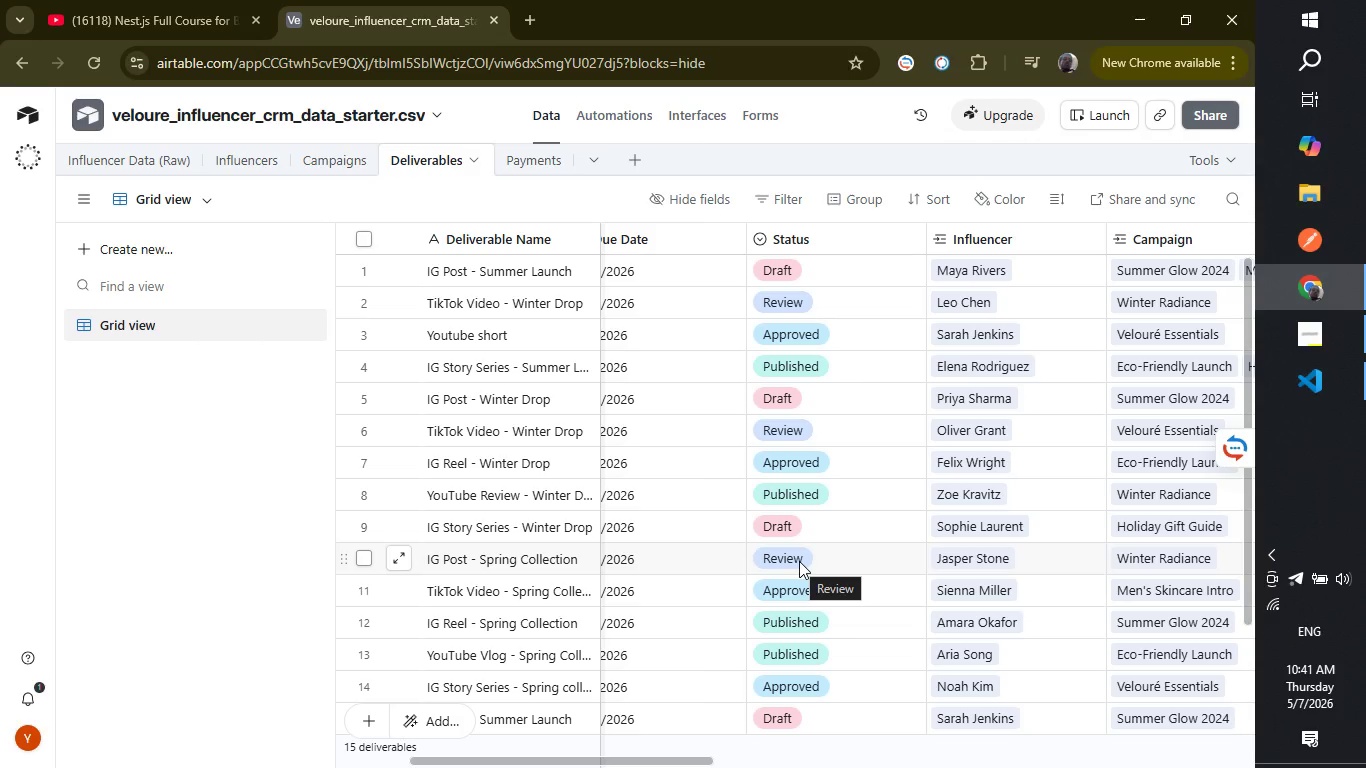 
wait(56.92)
 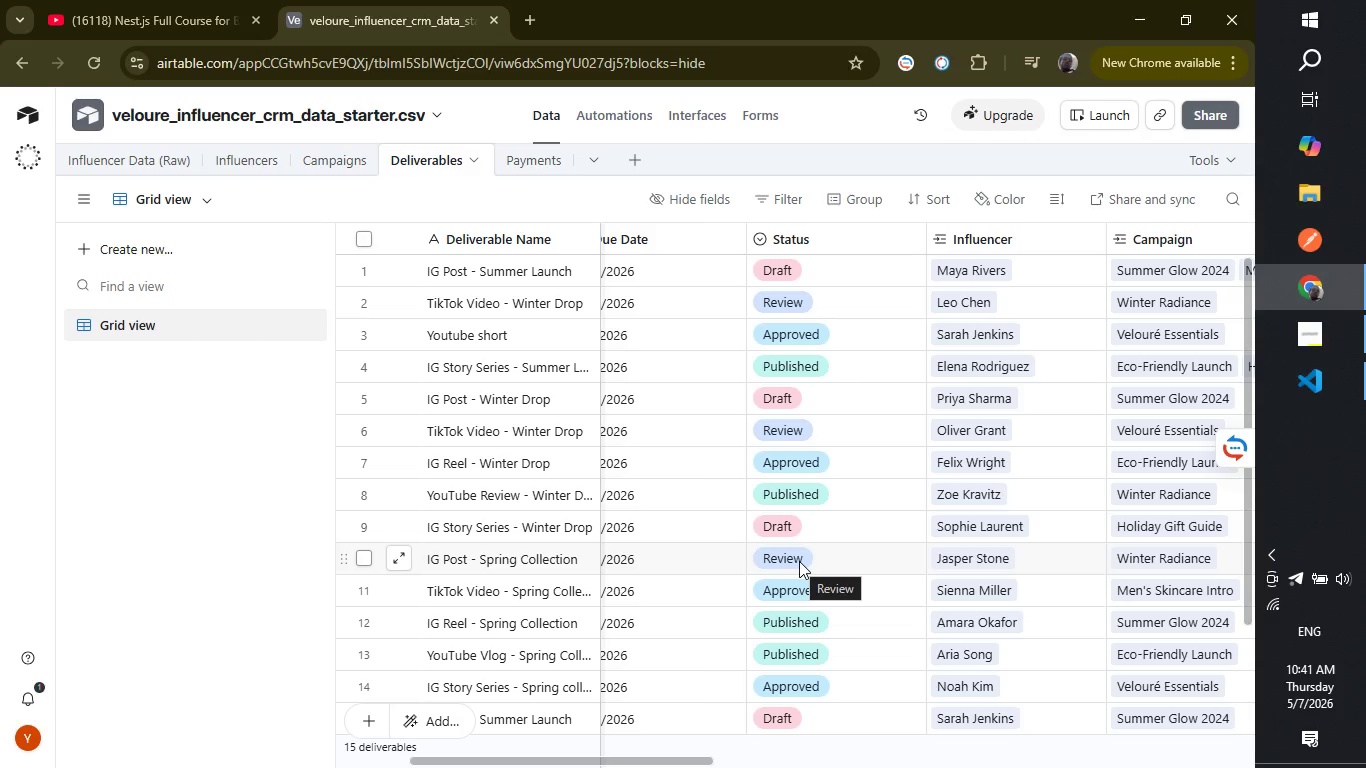 
left_click([324, 173])
 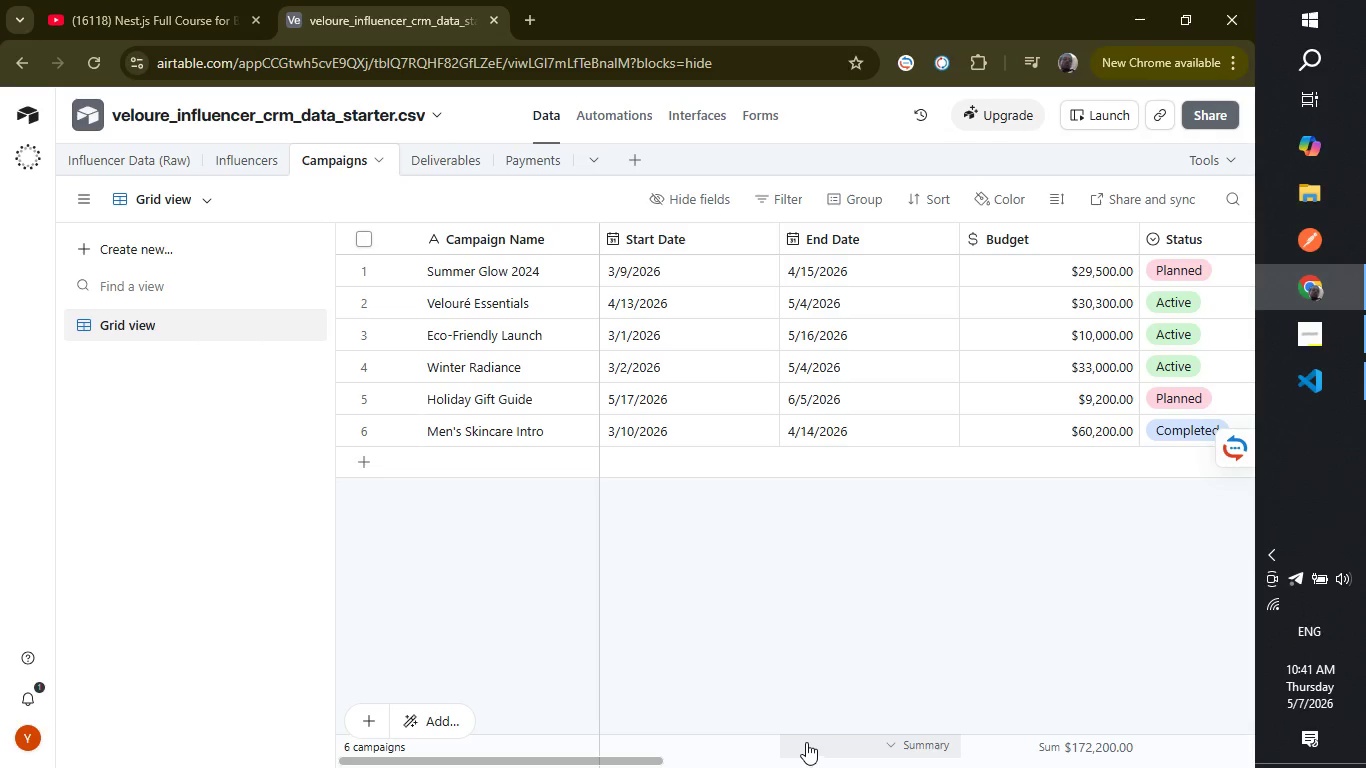 
wait(7.97)
 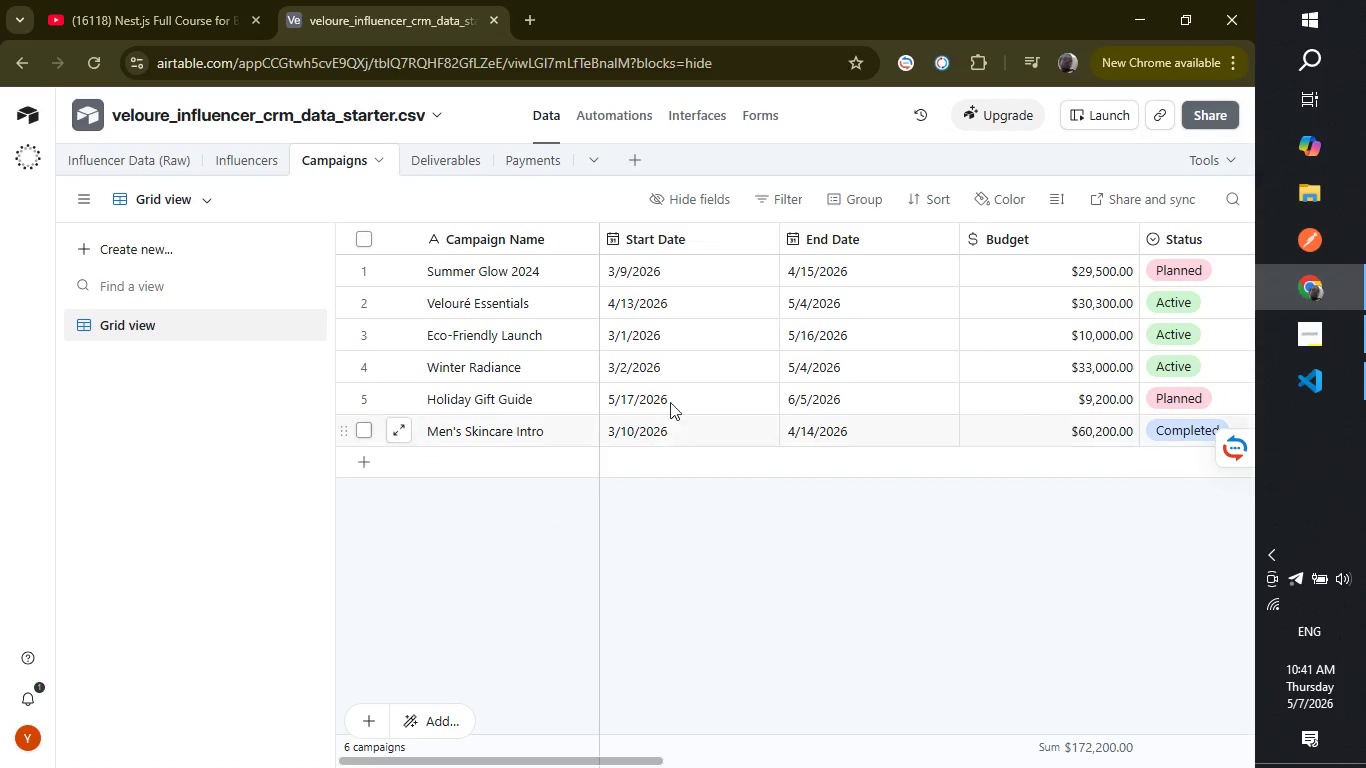 
left_click([515, 156])
 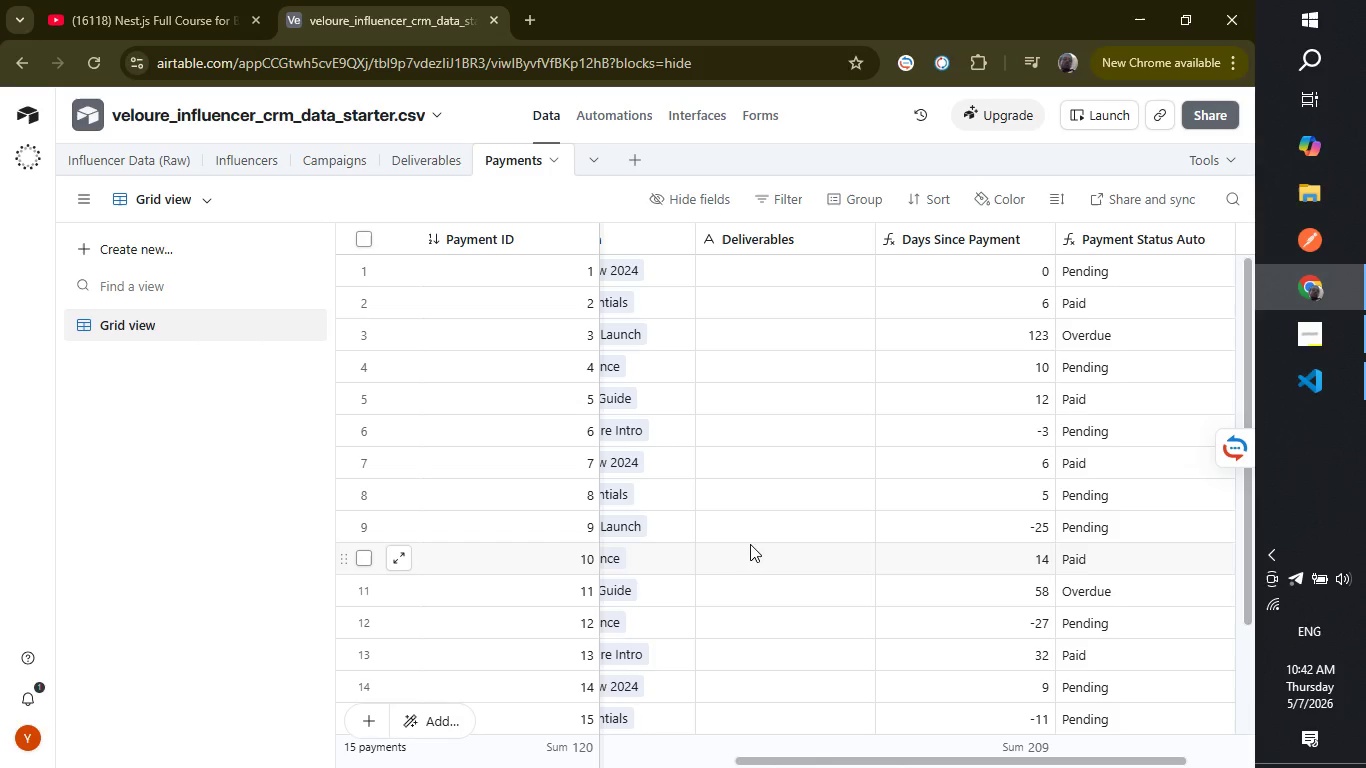 
wait(41.94)
 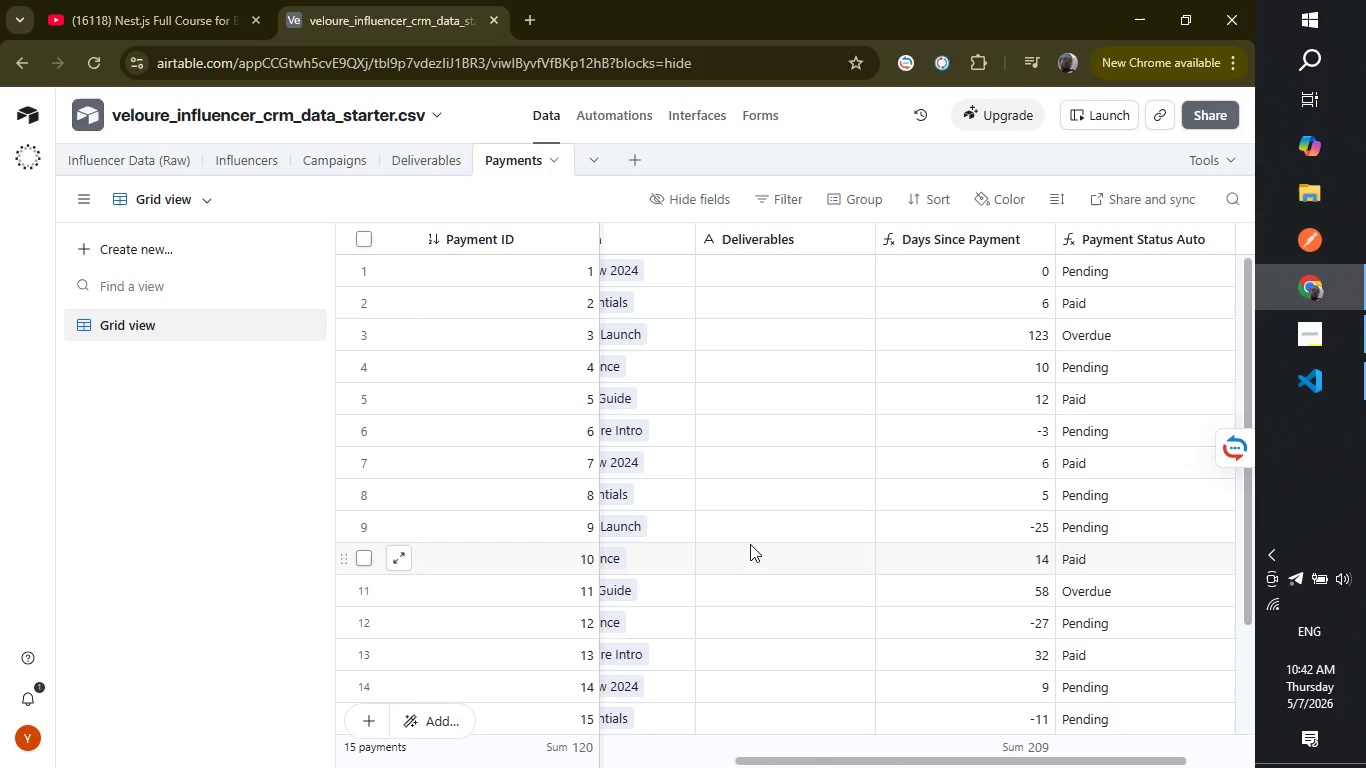 
left_click([720, 272])
 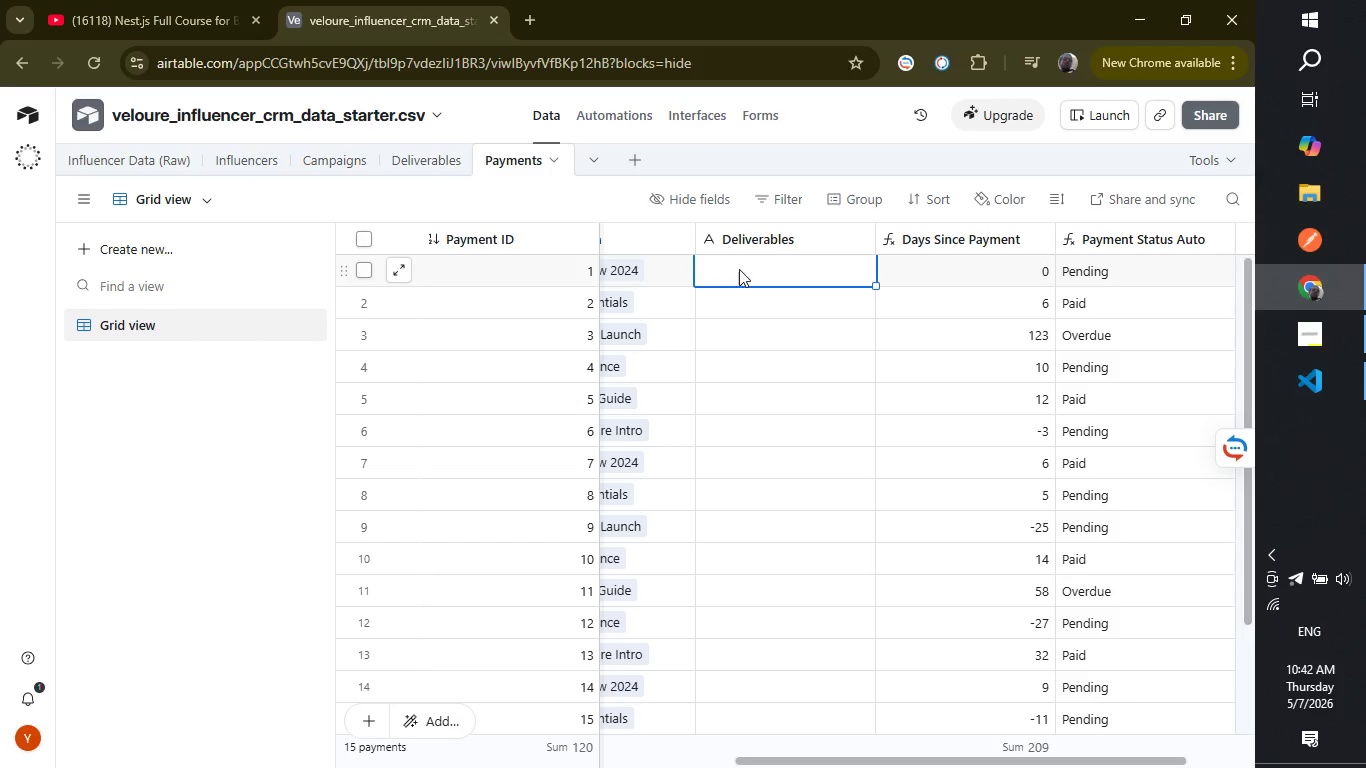 
left_click([741, 268])
 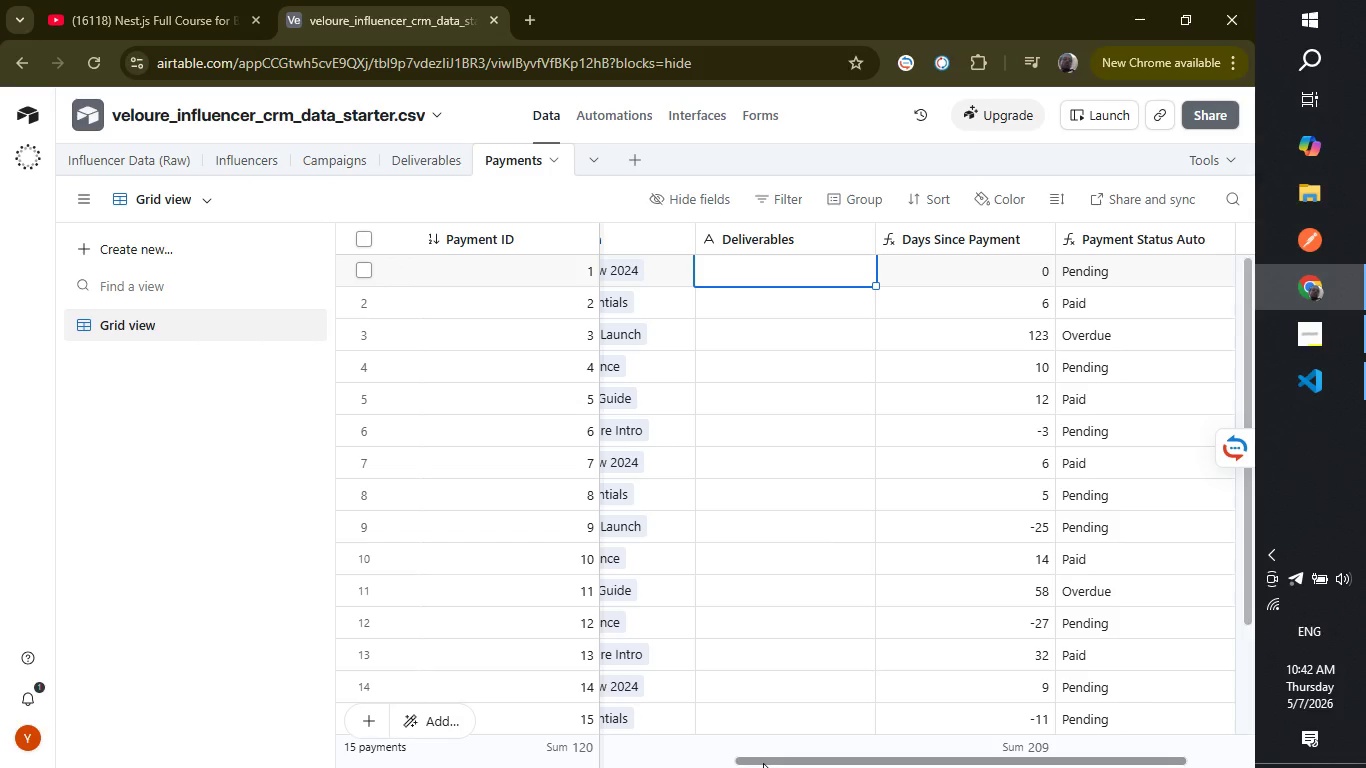 
left_click_drag(start_coordinate=[763, 763], to_coordinate=[234, 755])
 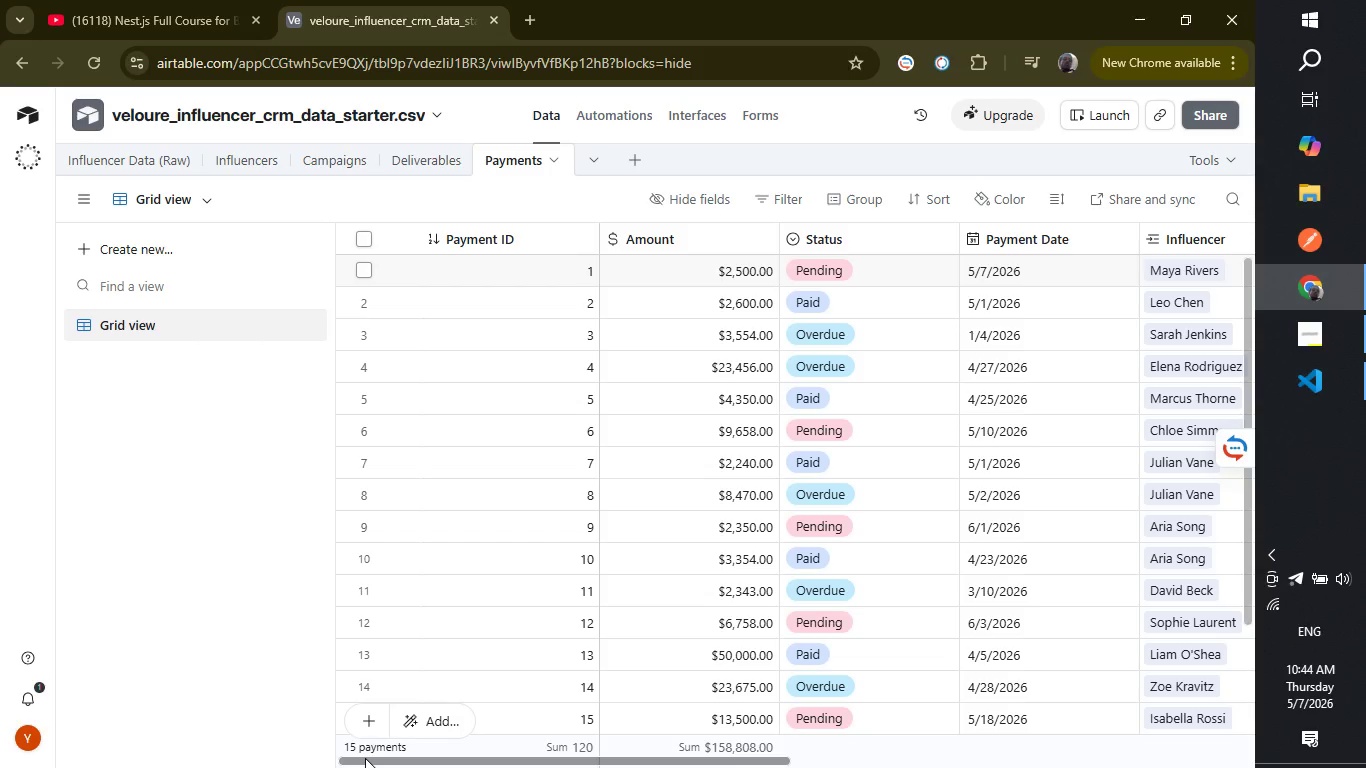 
wait(99.31)
 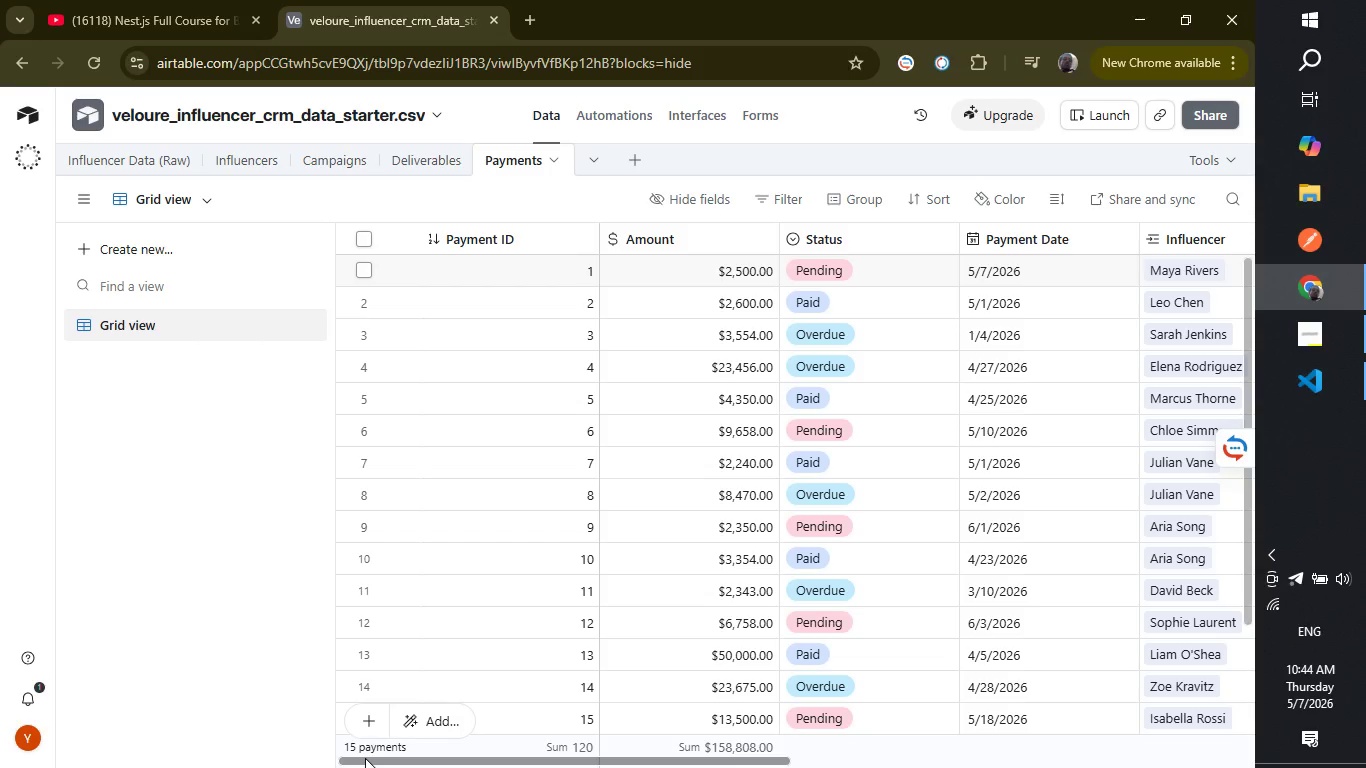 
left_click([618, 108])
 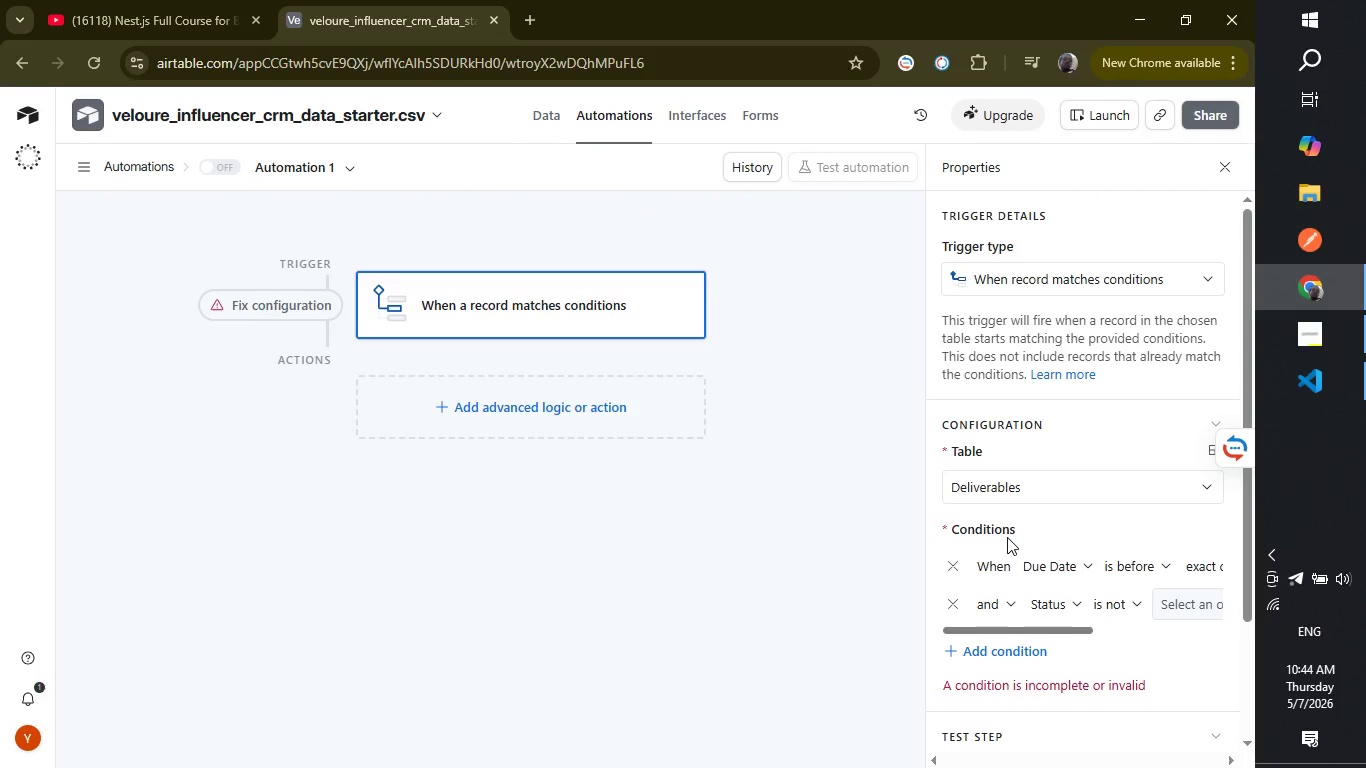 
wait(10.61)
 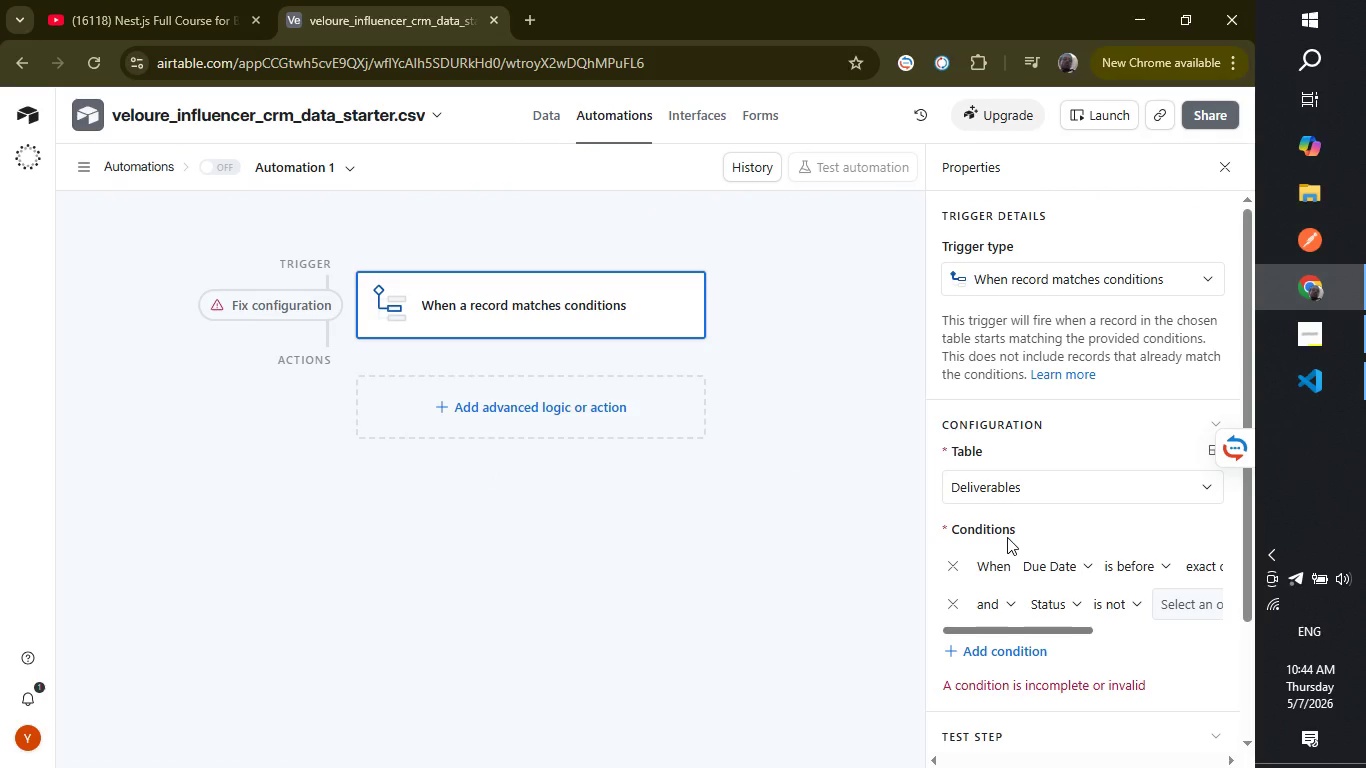 
left_click_drag(start_coordinate=[1014, 630], to_coordinate=[1127, 610])
 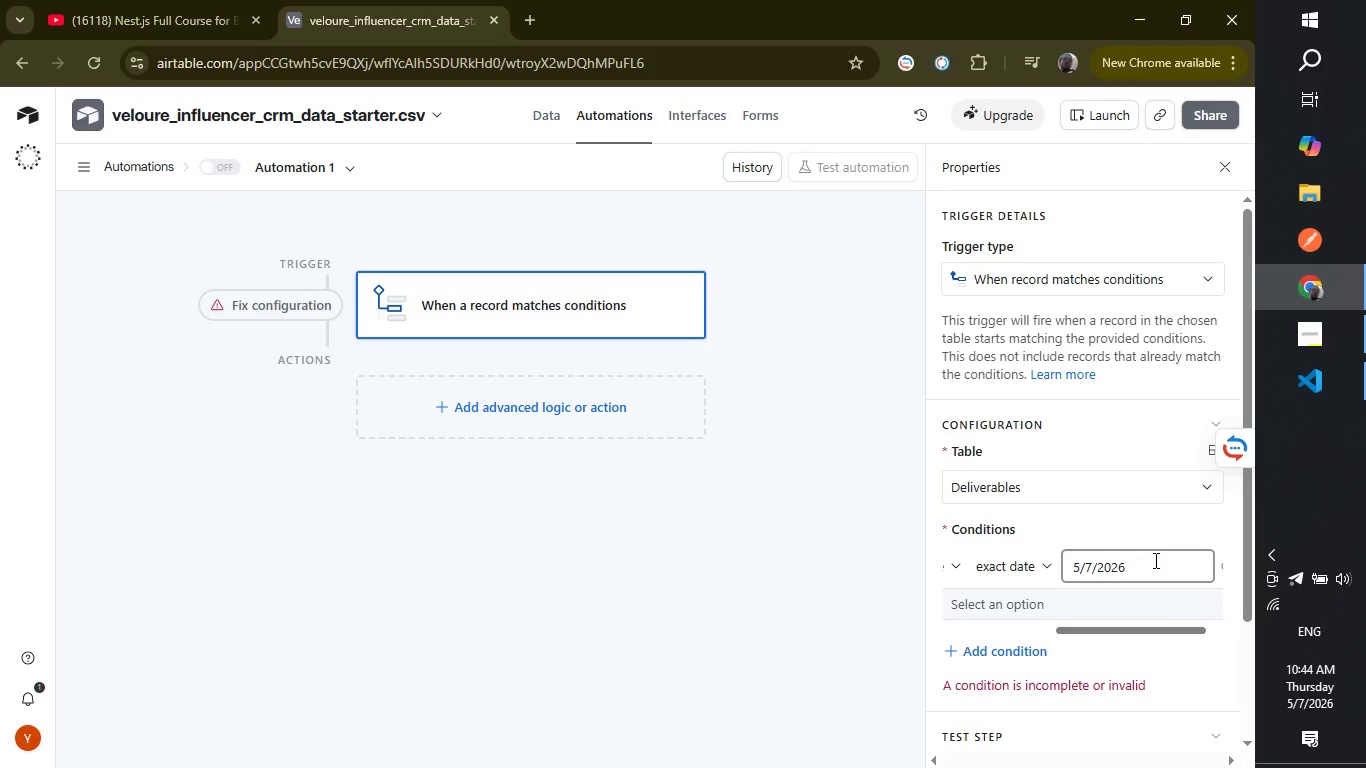 
left_click([1154, 560])
 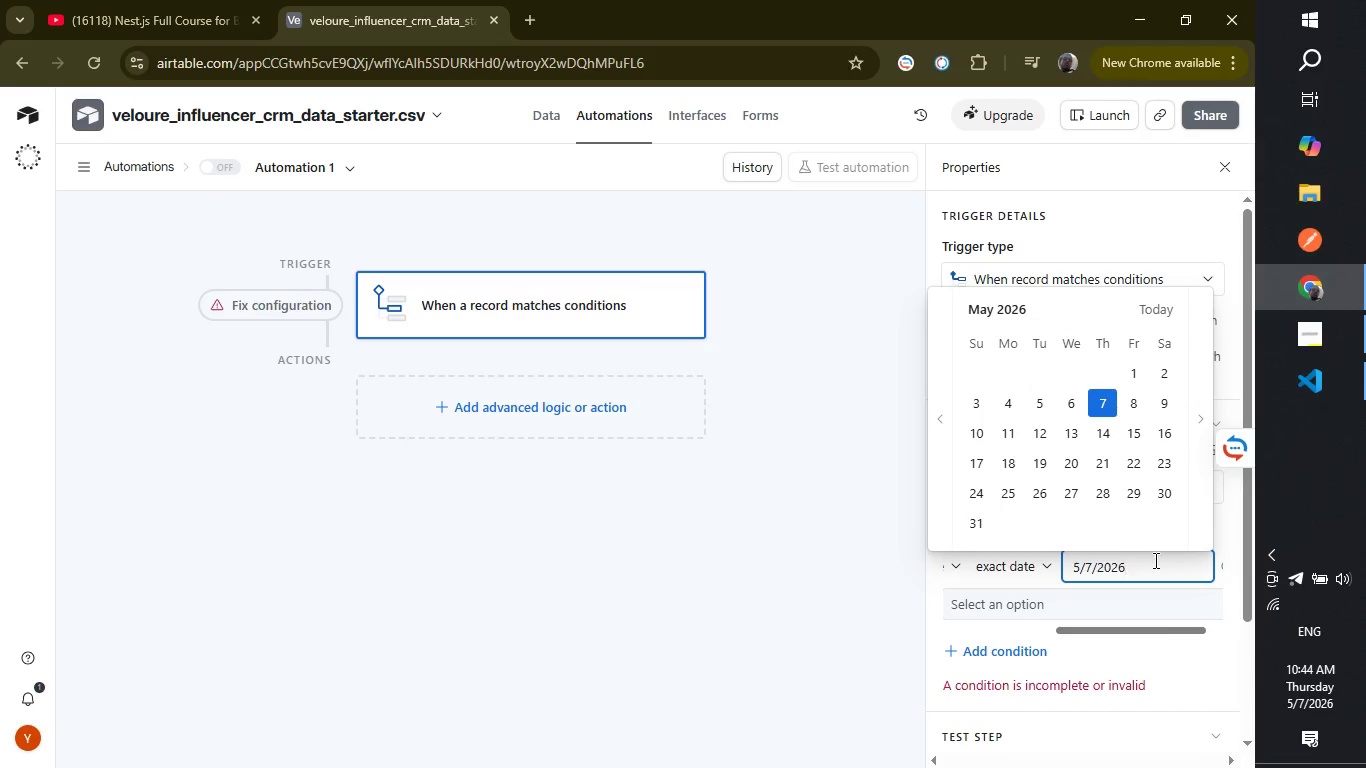 
hold_key(key=Backspace, duration=1.03)
 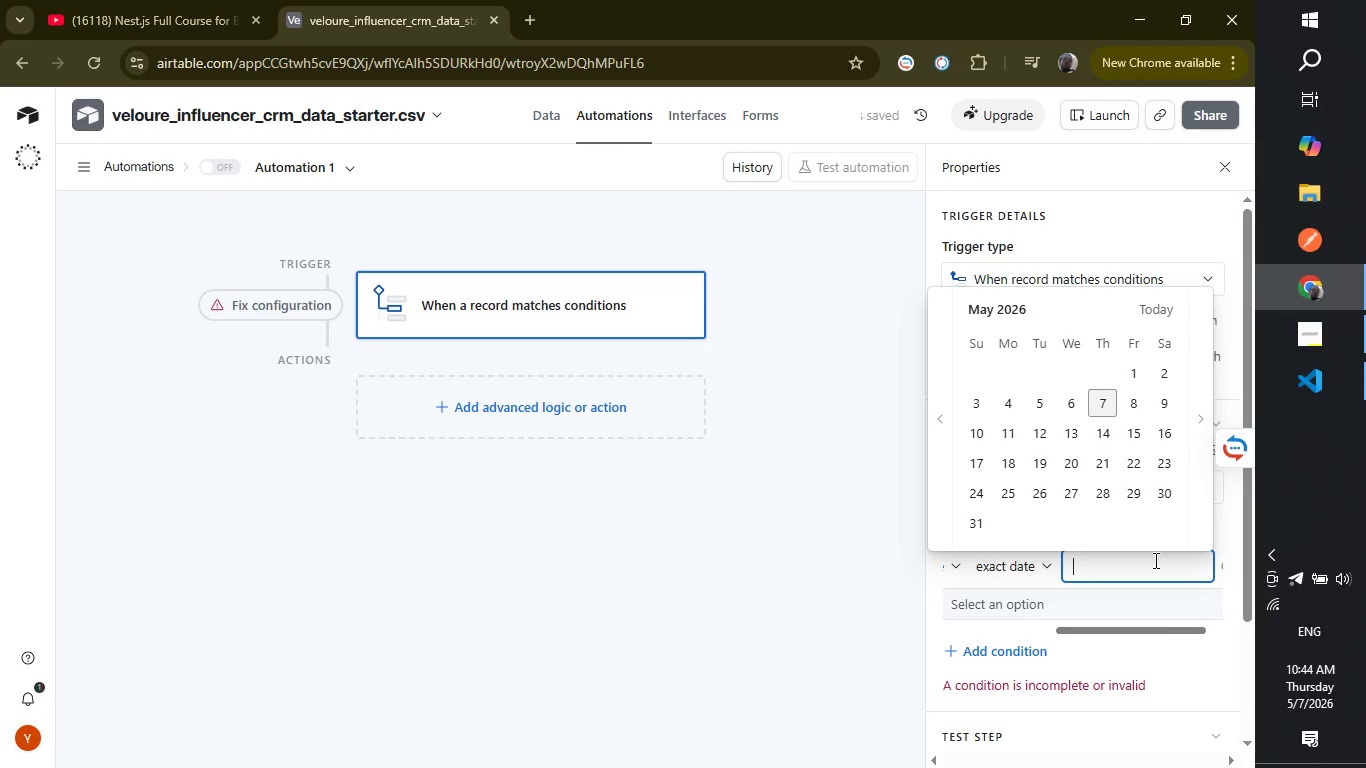 
type(toToda)
 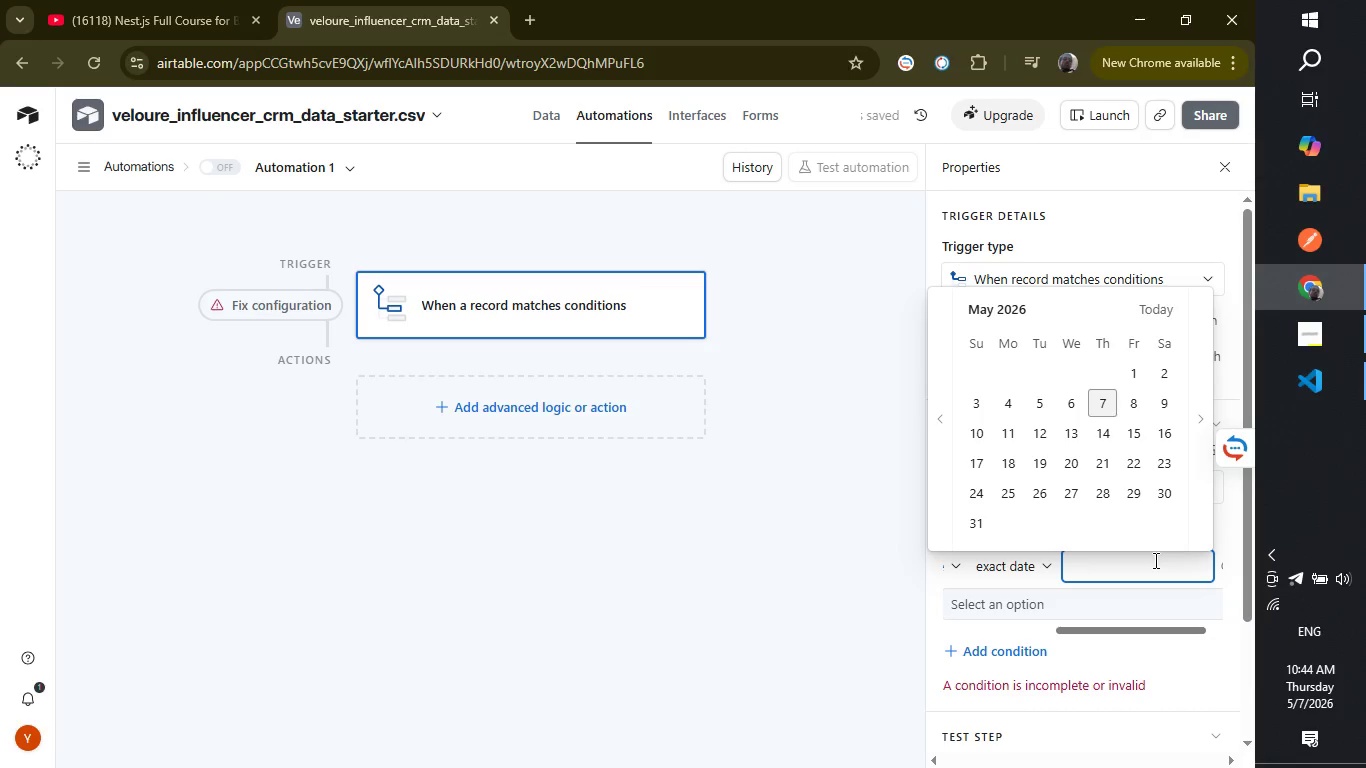 
left_click([1153, 303])
 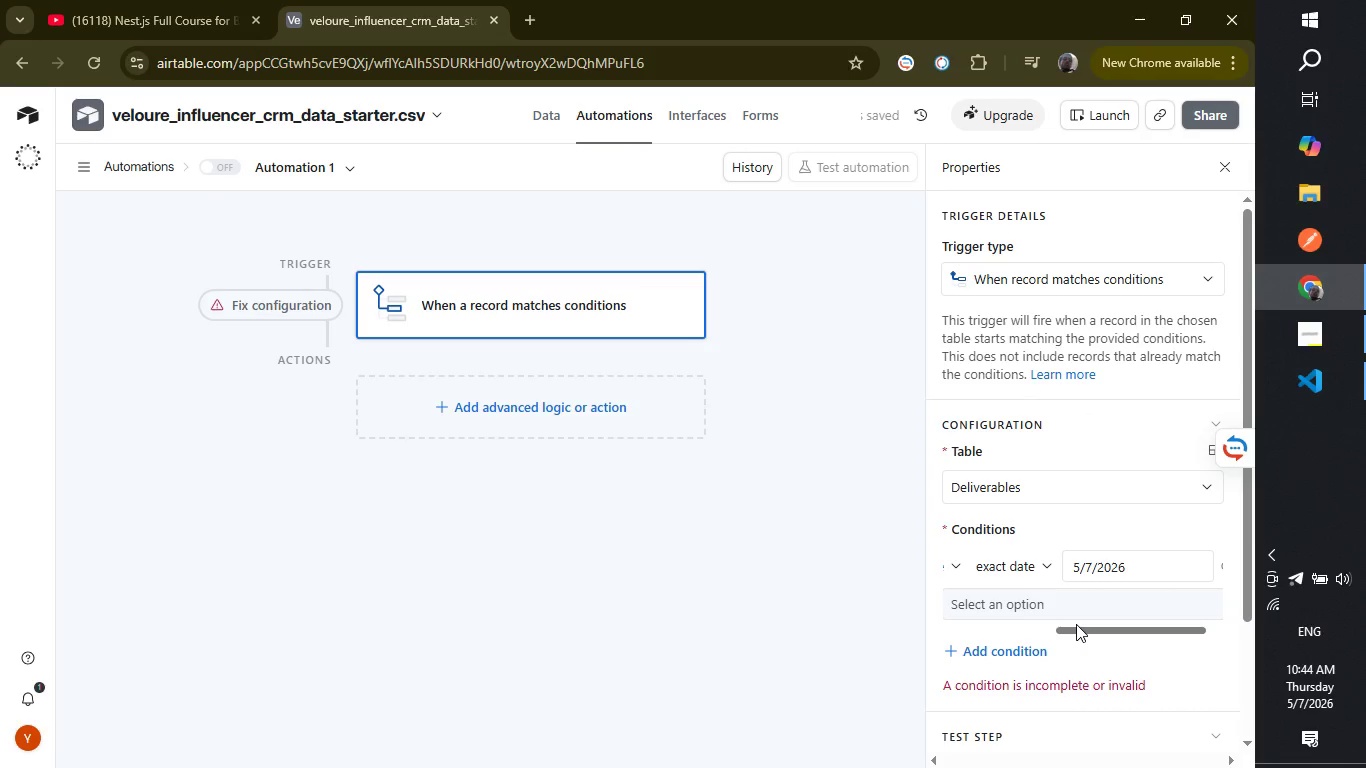 
left_click_drag(start_coordinate=[1080, 633], to_coordinate=[954, 629])
 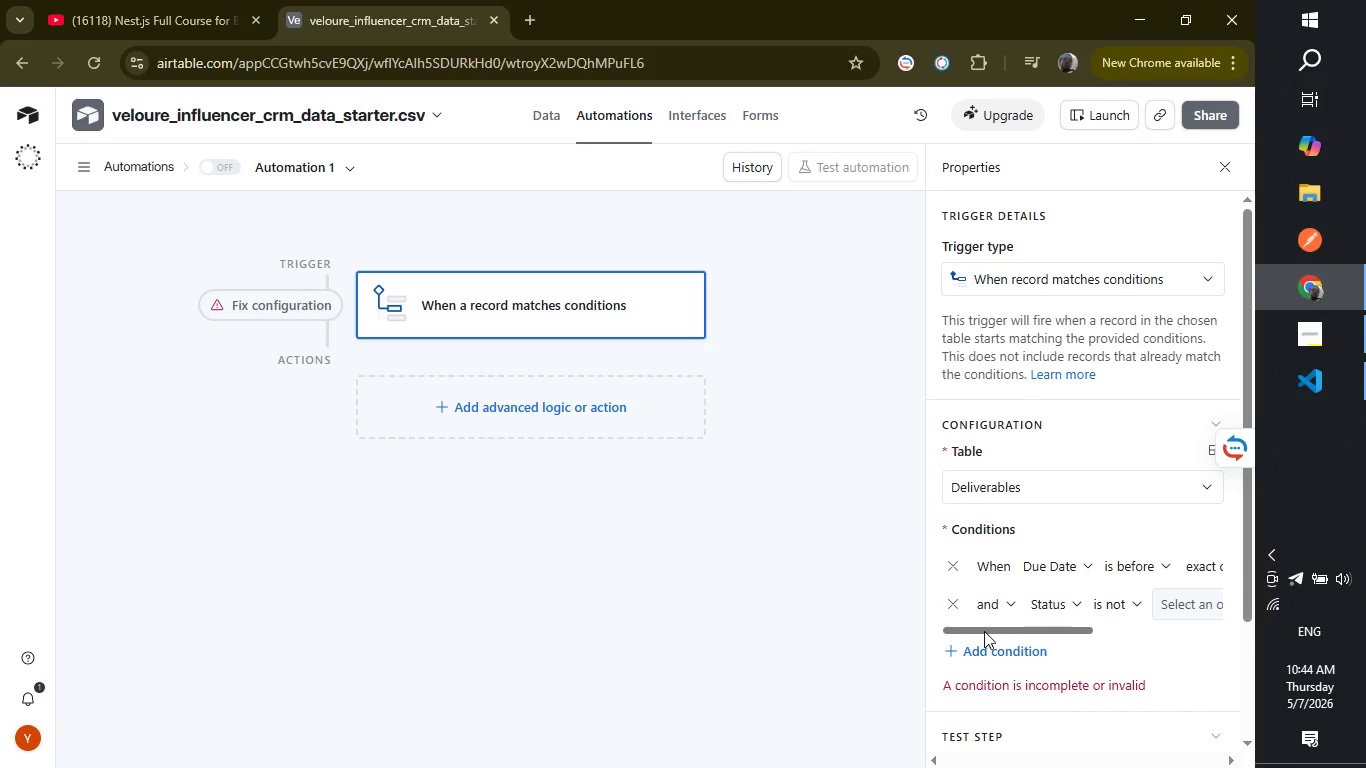 
left_click_drag(start_coordinate=[989, 631], to_coordinate=[1065, 632])
 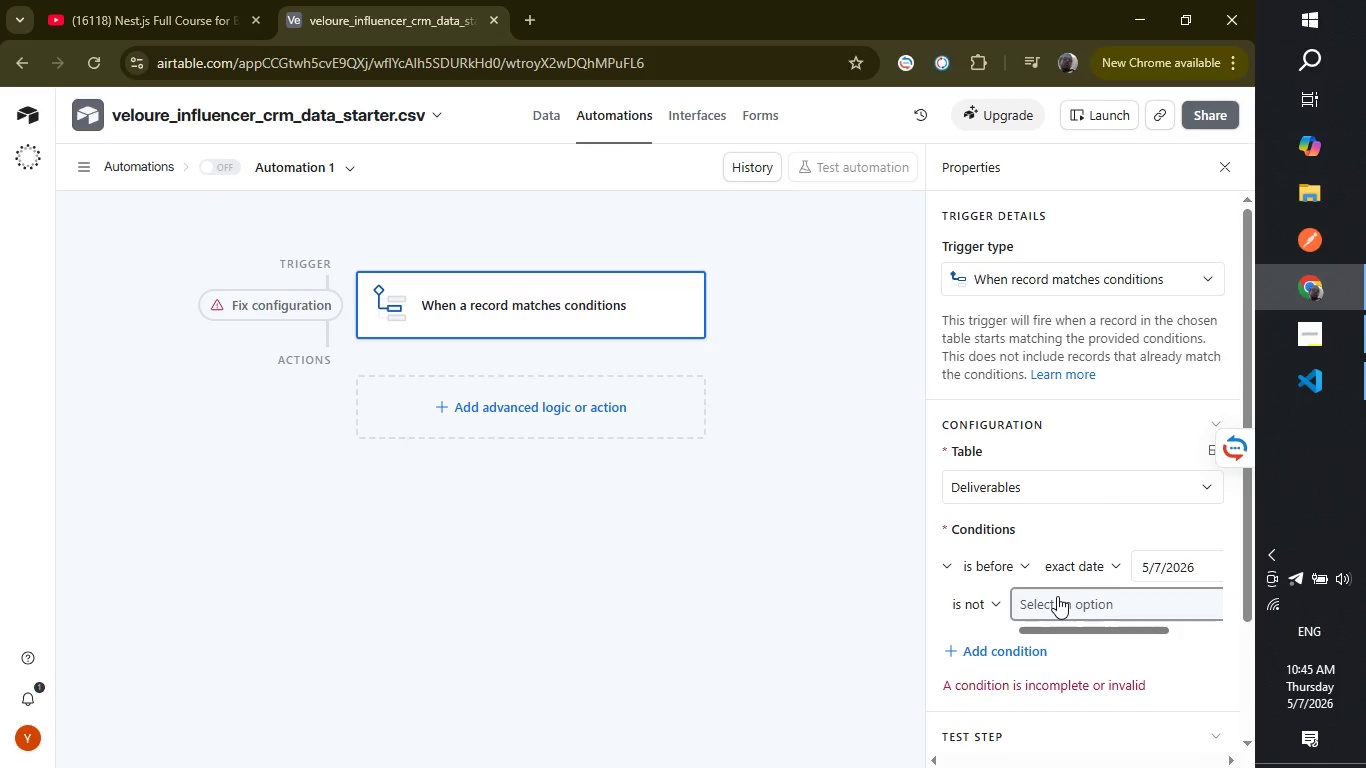 
left_click([1057, 596])
 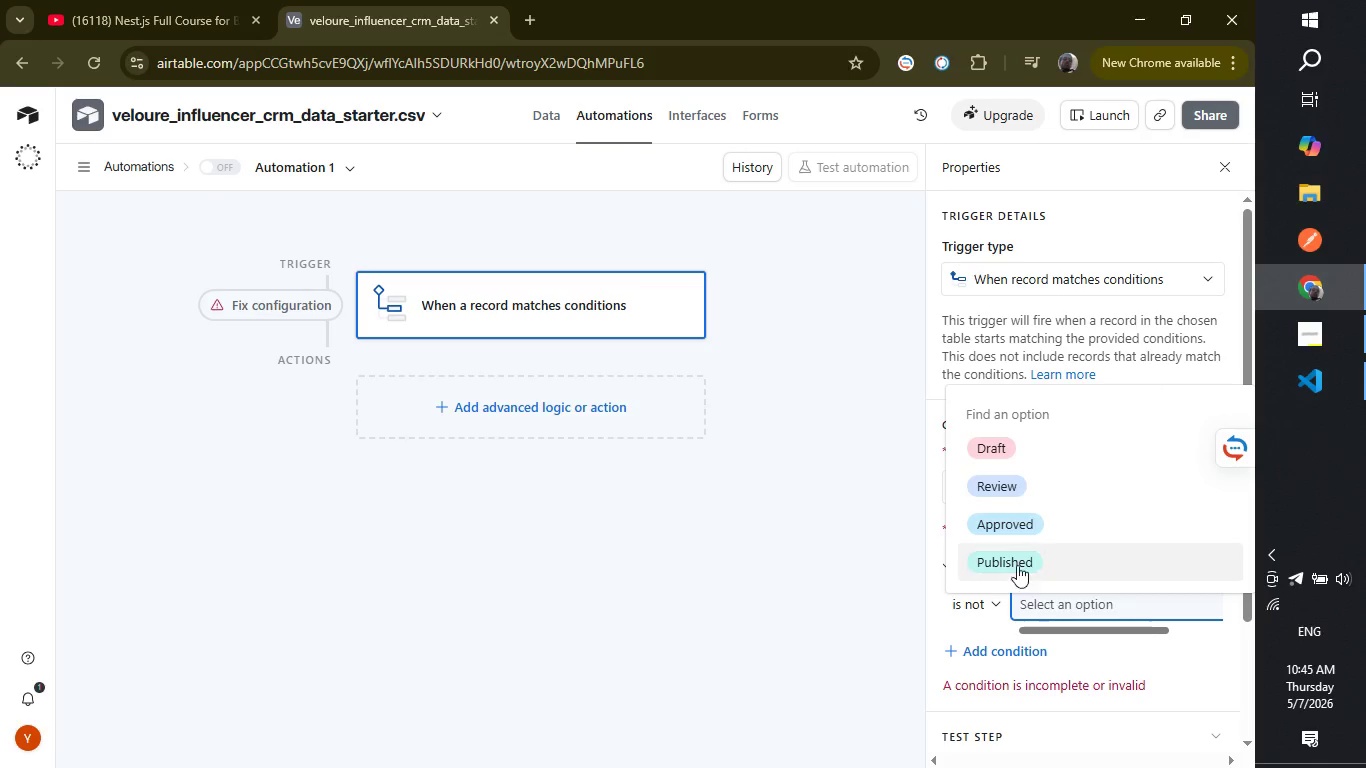 
left_click([1015, 562])
 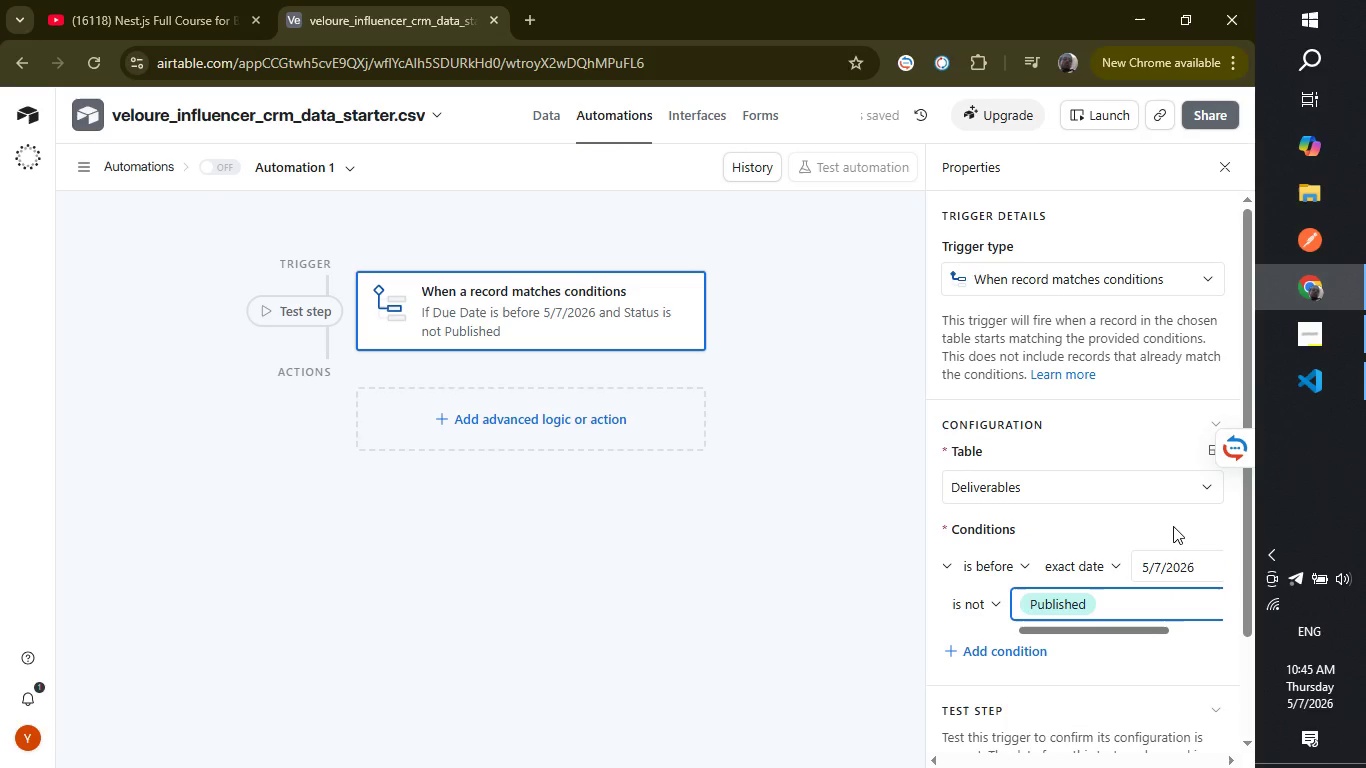 
wait(5.14)
 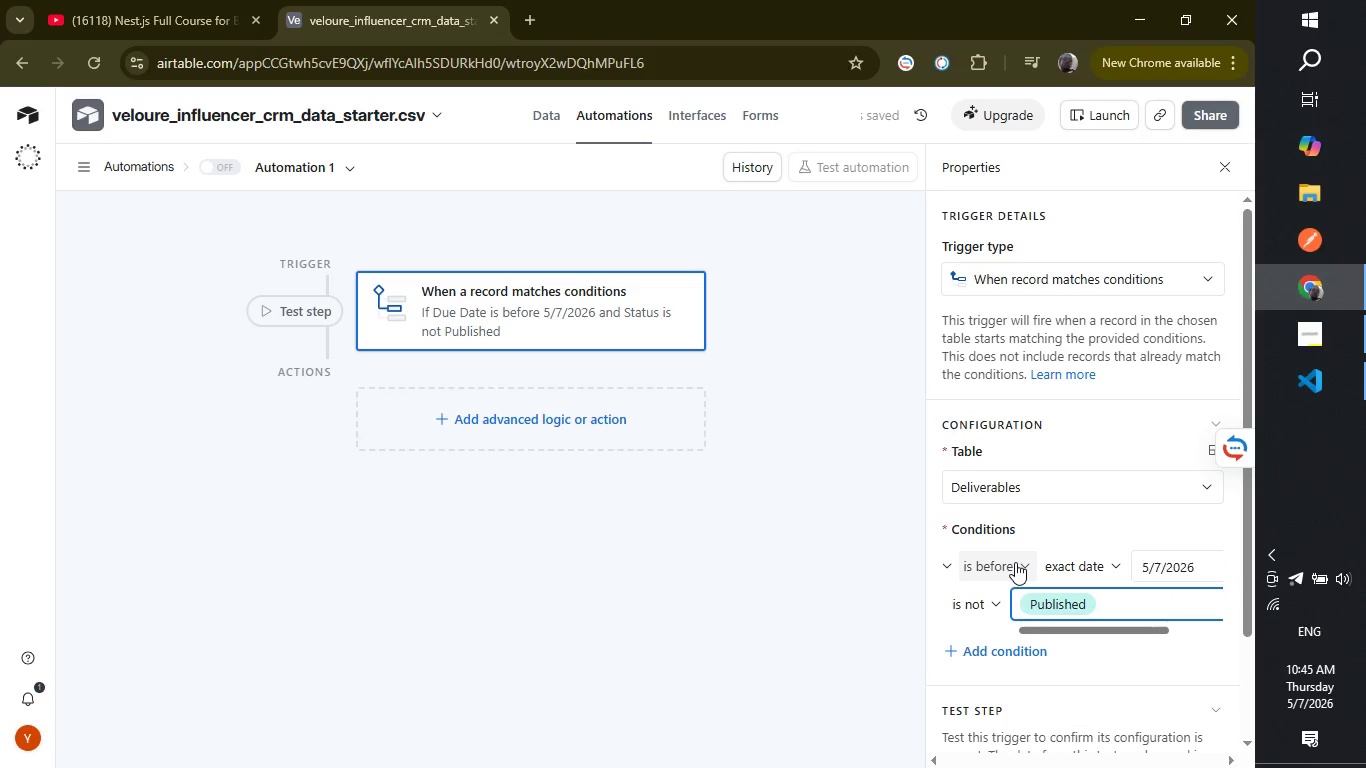 
left_click_drag(start_coordinate=[1245, 565], to_coordinate=[1237, 647])
 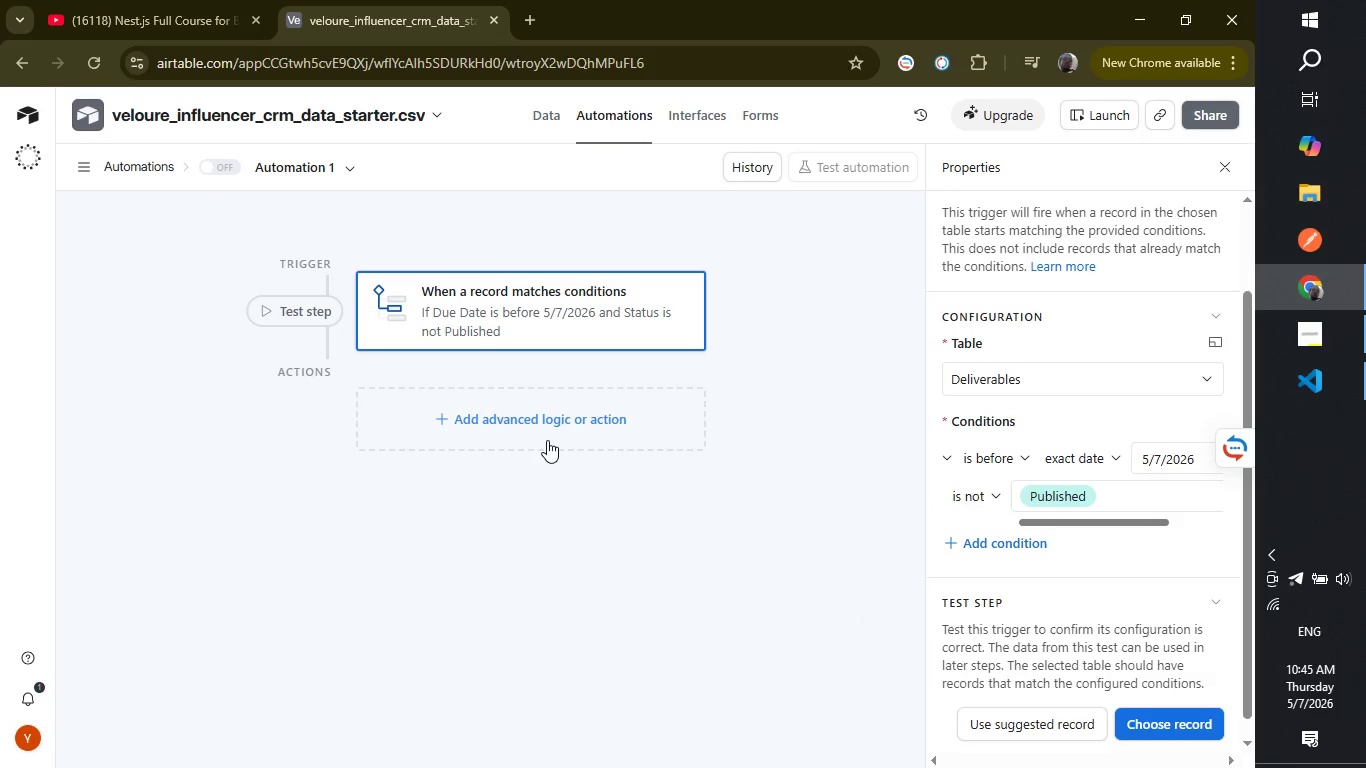 
wait(9.88)
 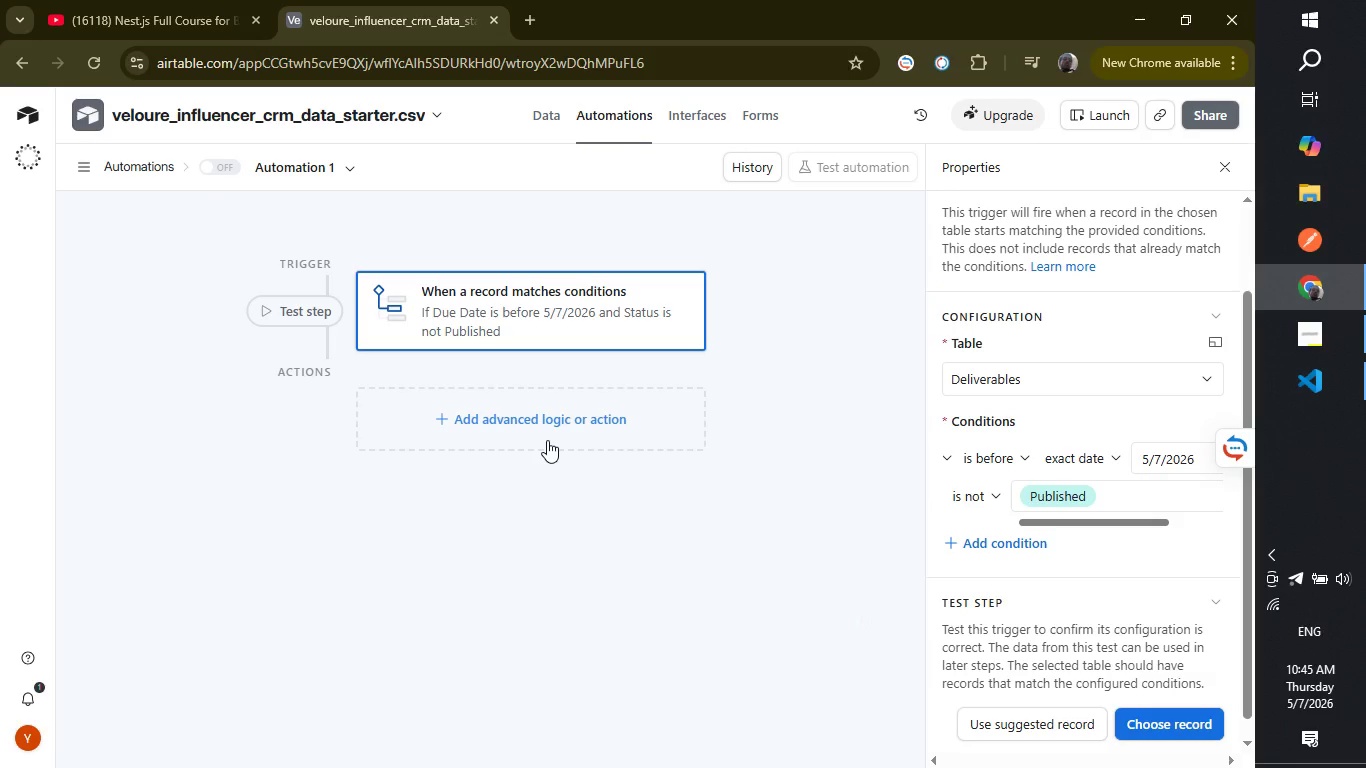 
left_click([437, 403])
 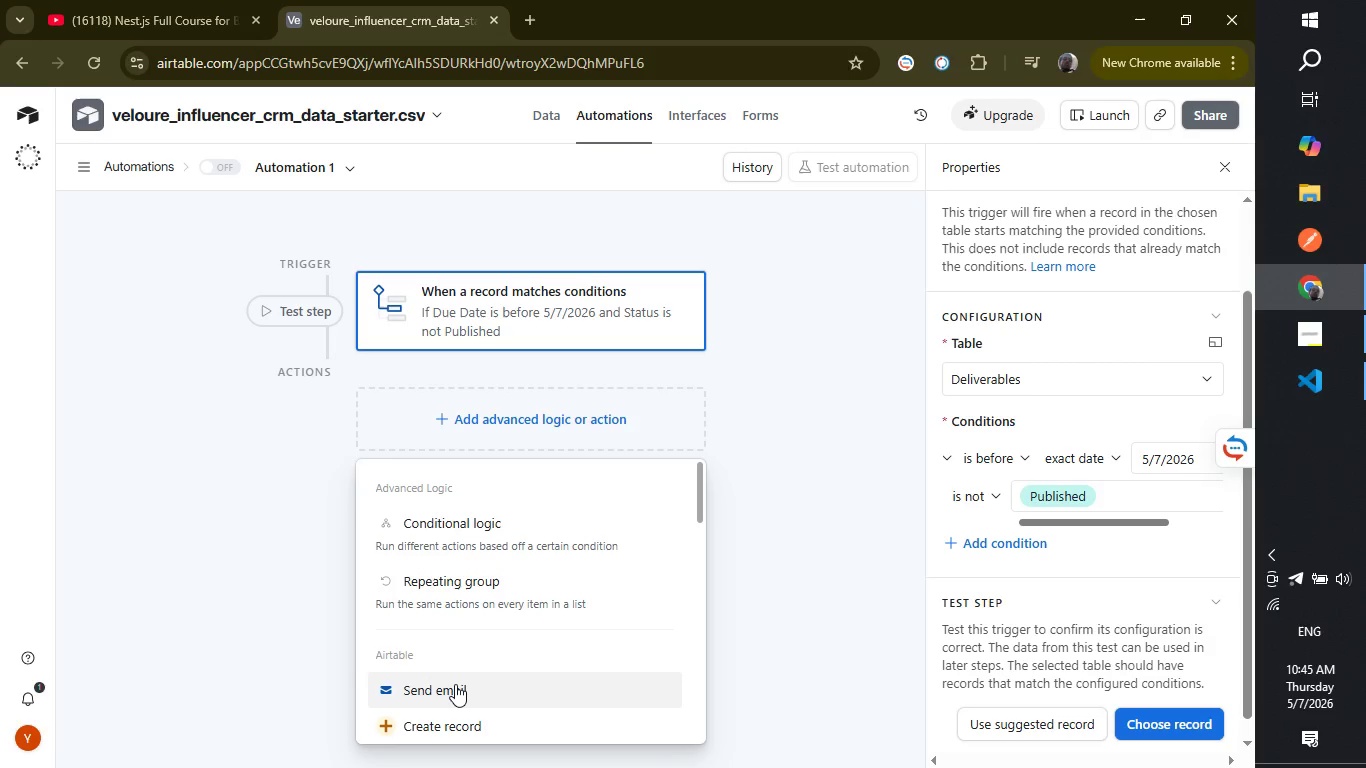 
left_click([457, 684])
 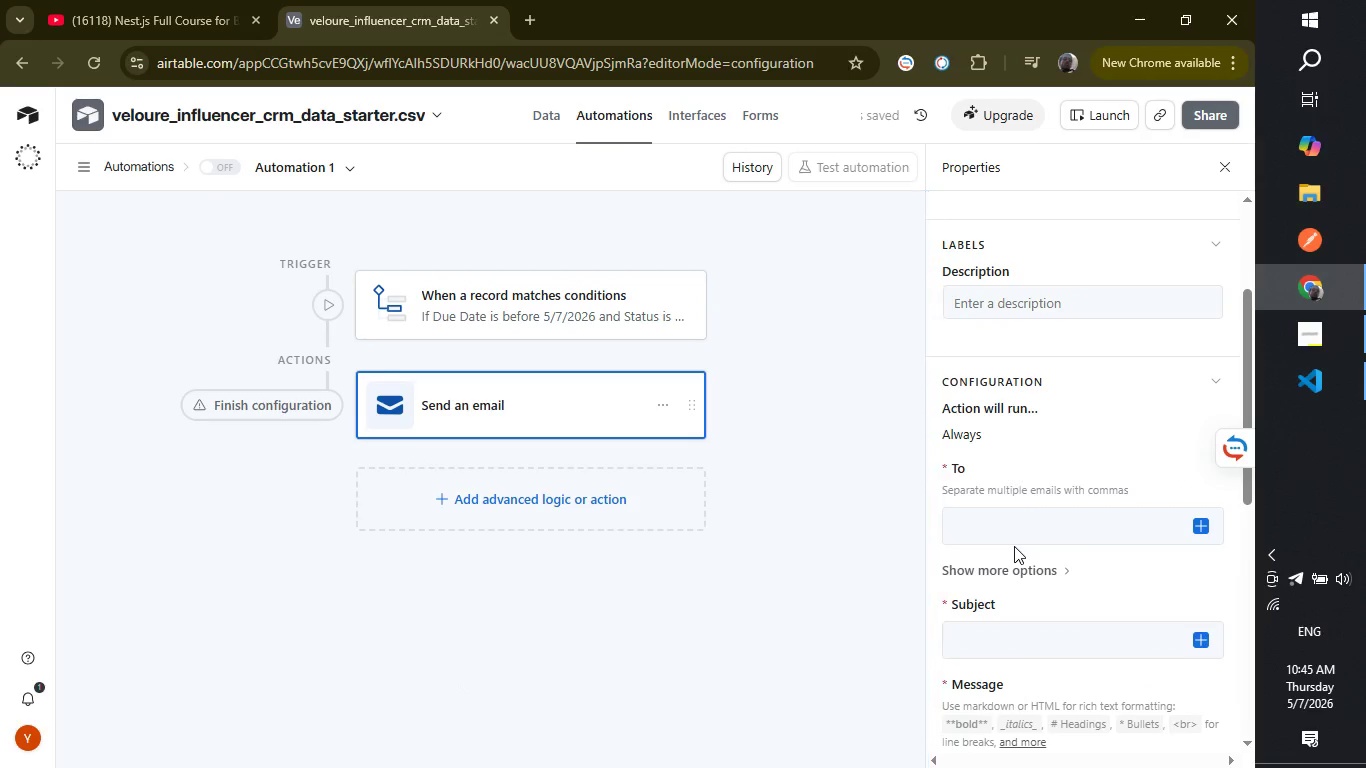 
wait(9.52)
 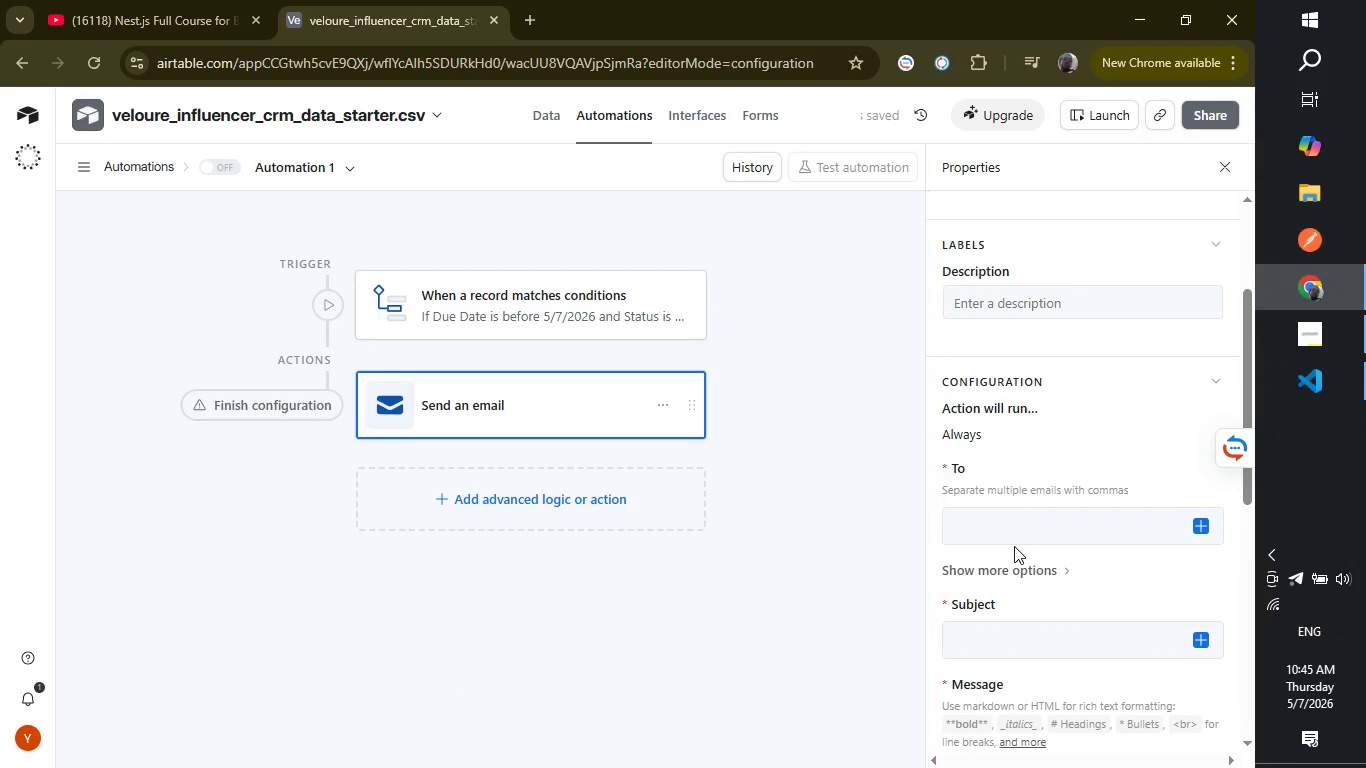 
left_click([1014, 299])
 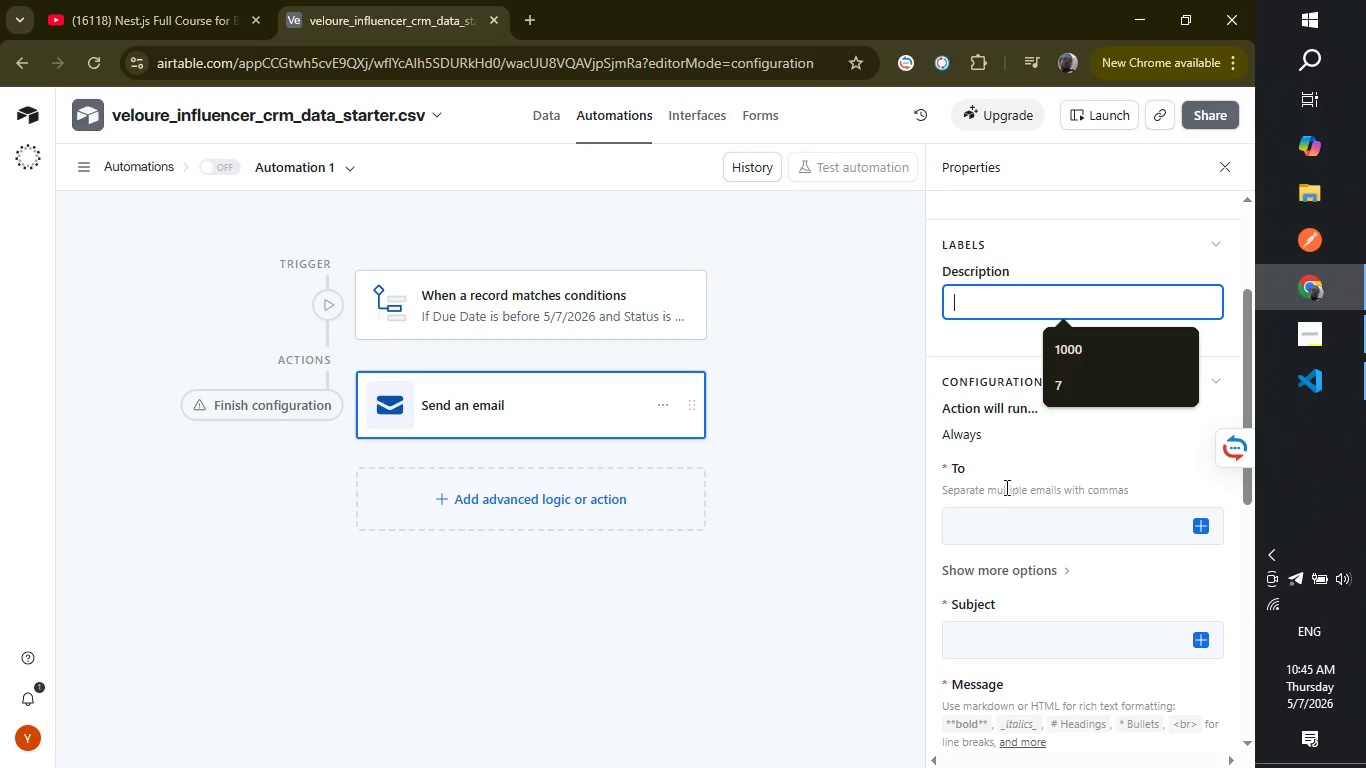 
left_click([1005, 534])
 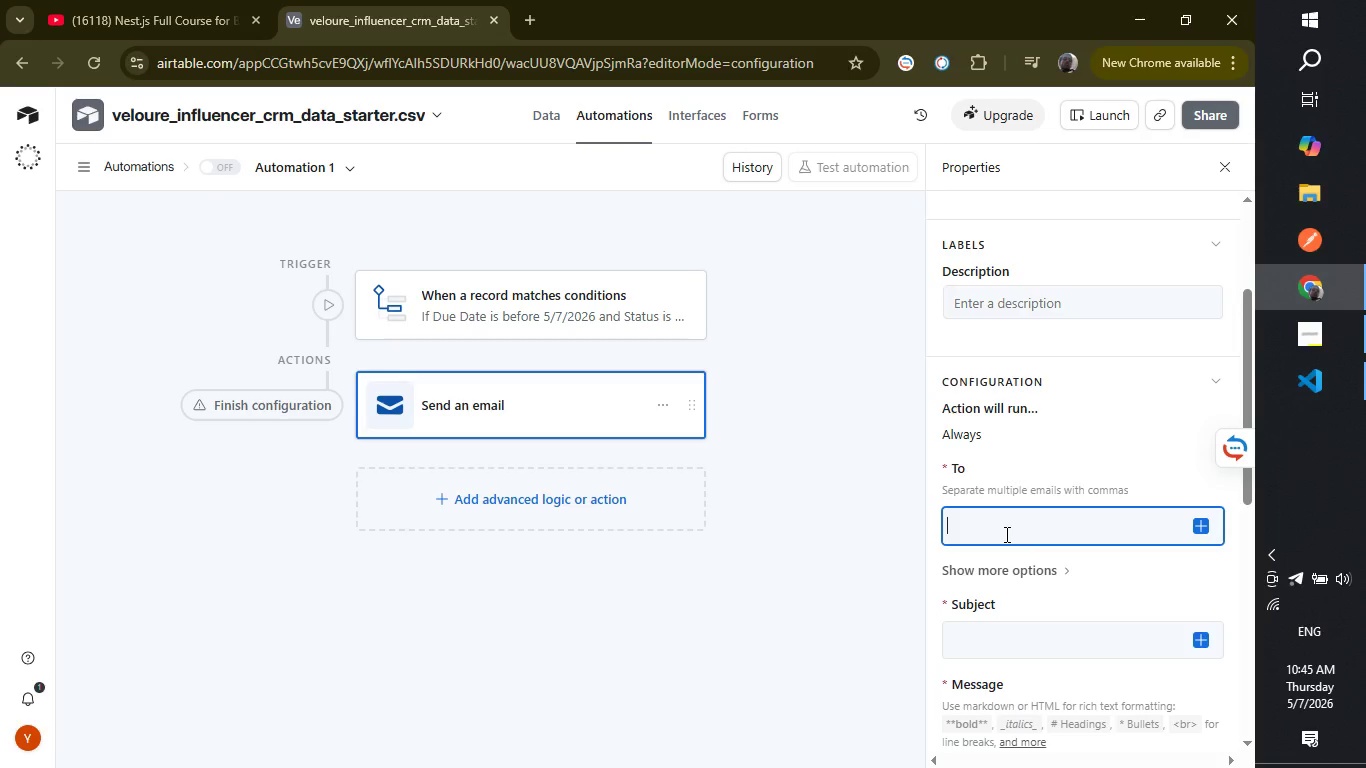 
type(yonasamber@gmail.com)
 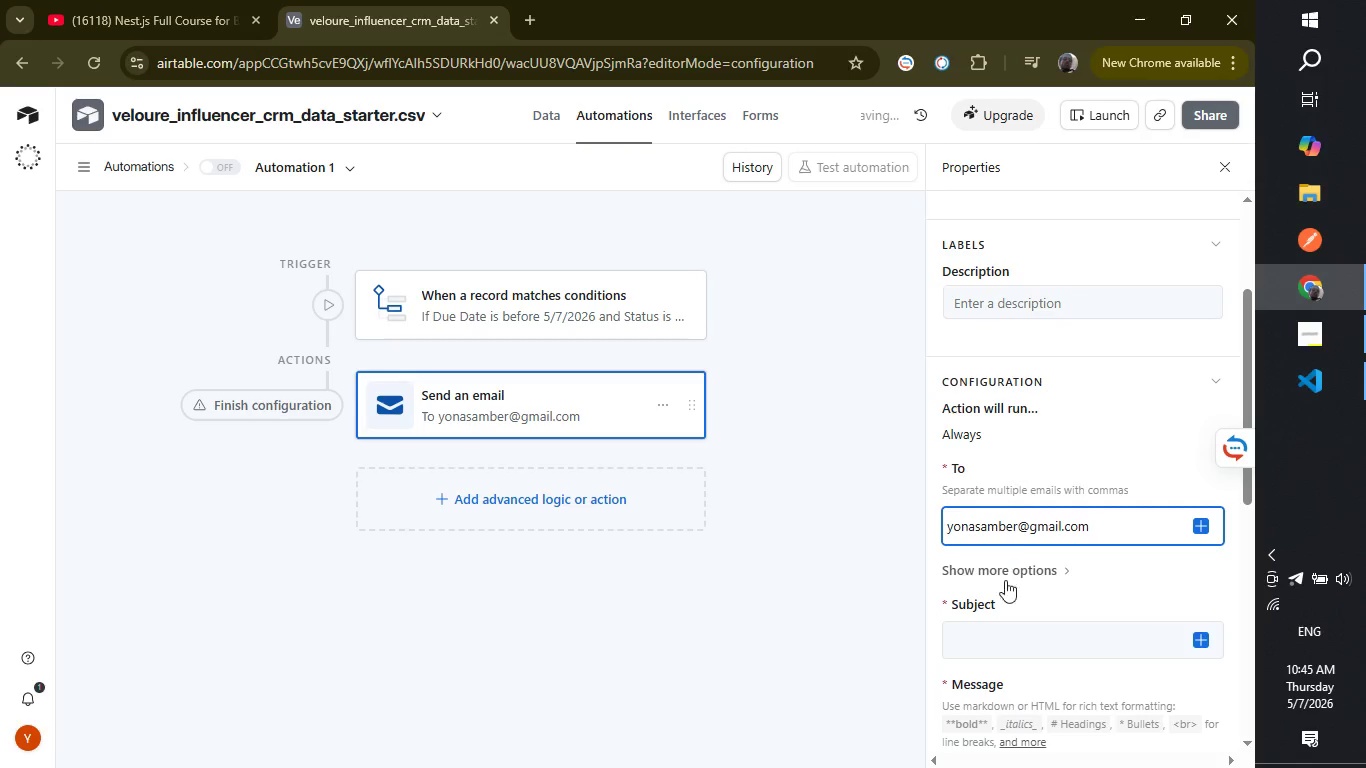 
left_click([998, 647])
 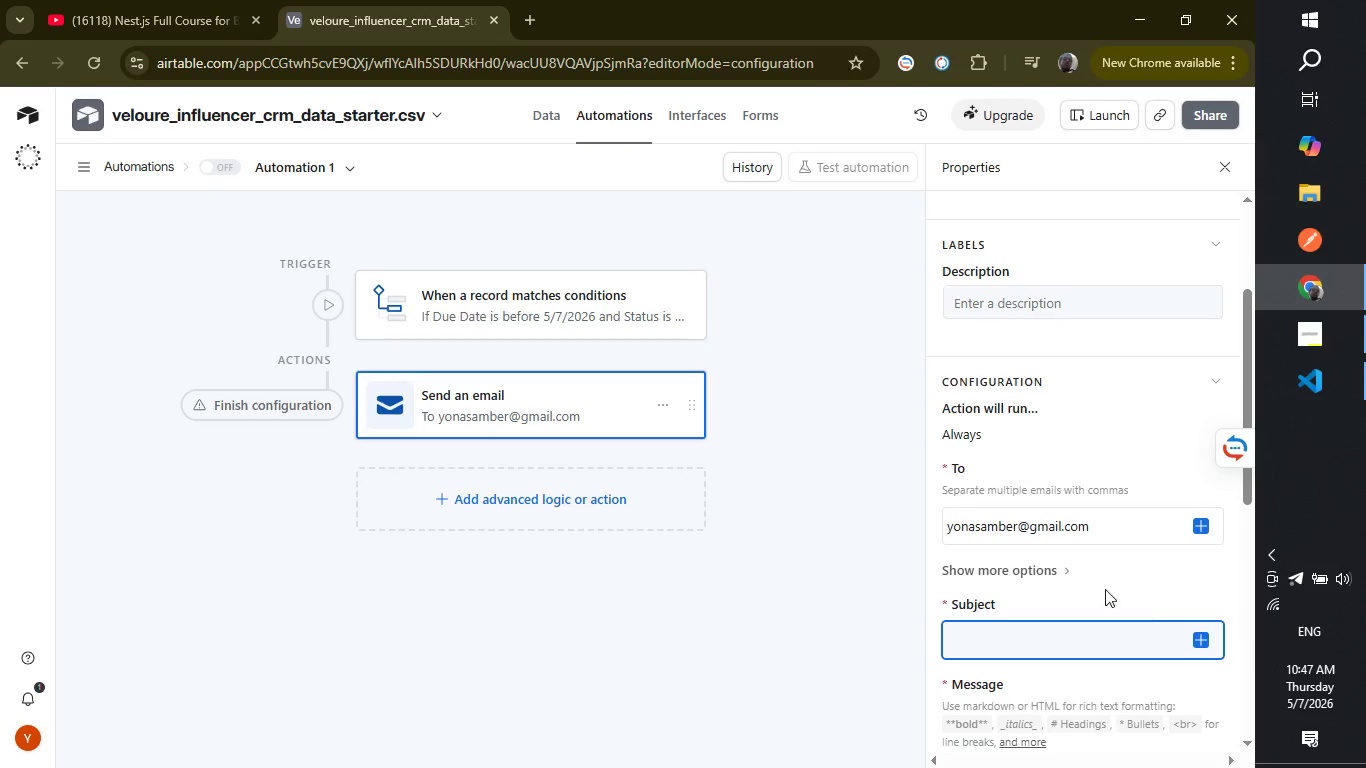 
wait(120.33)
 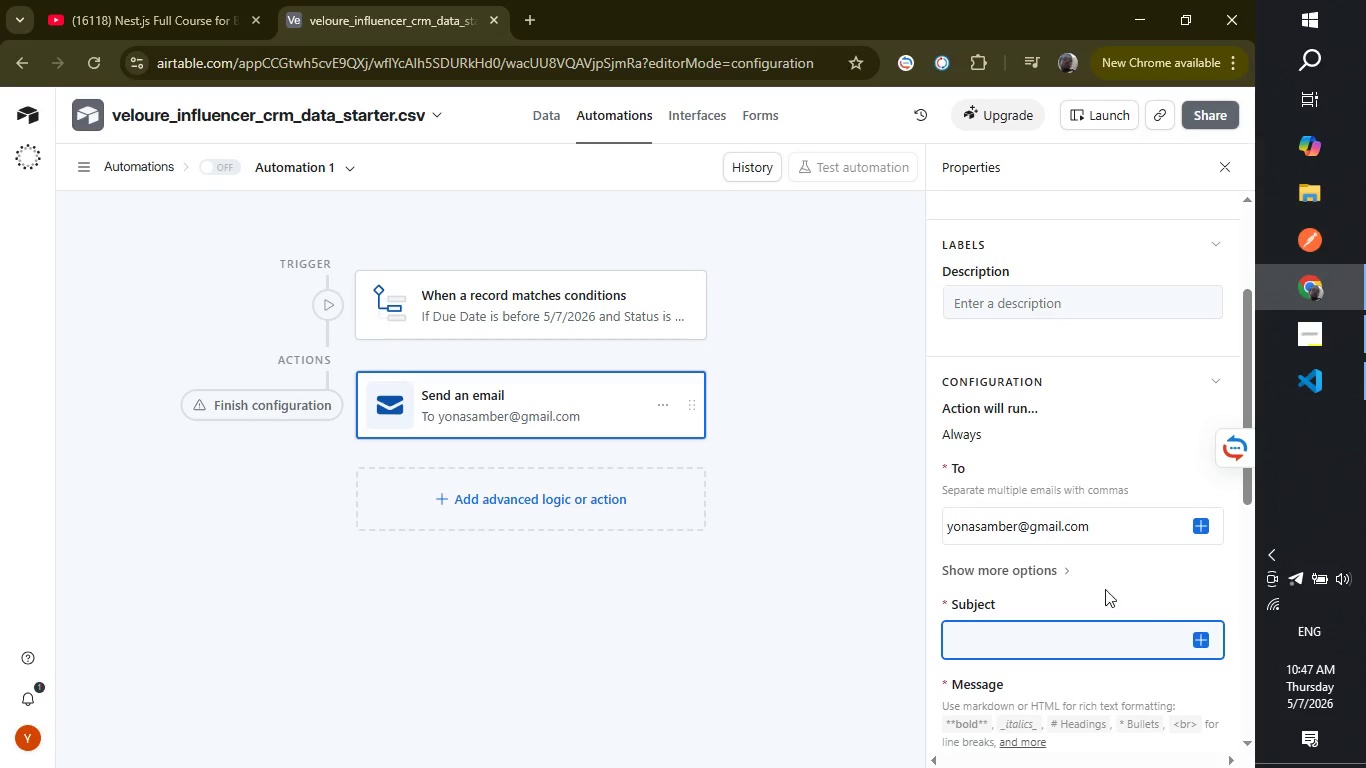 
type(Overdue Deliverable Alert)
 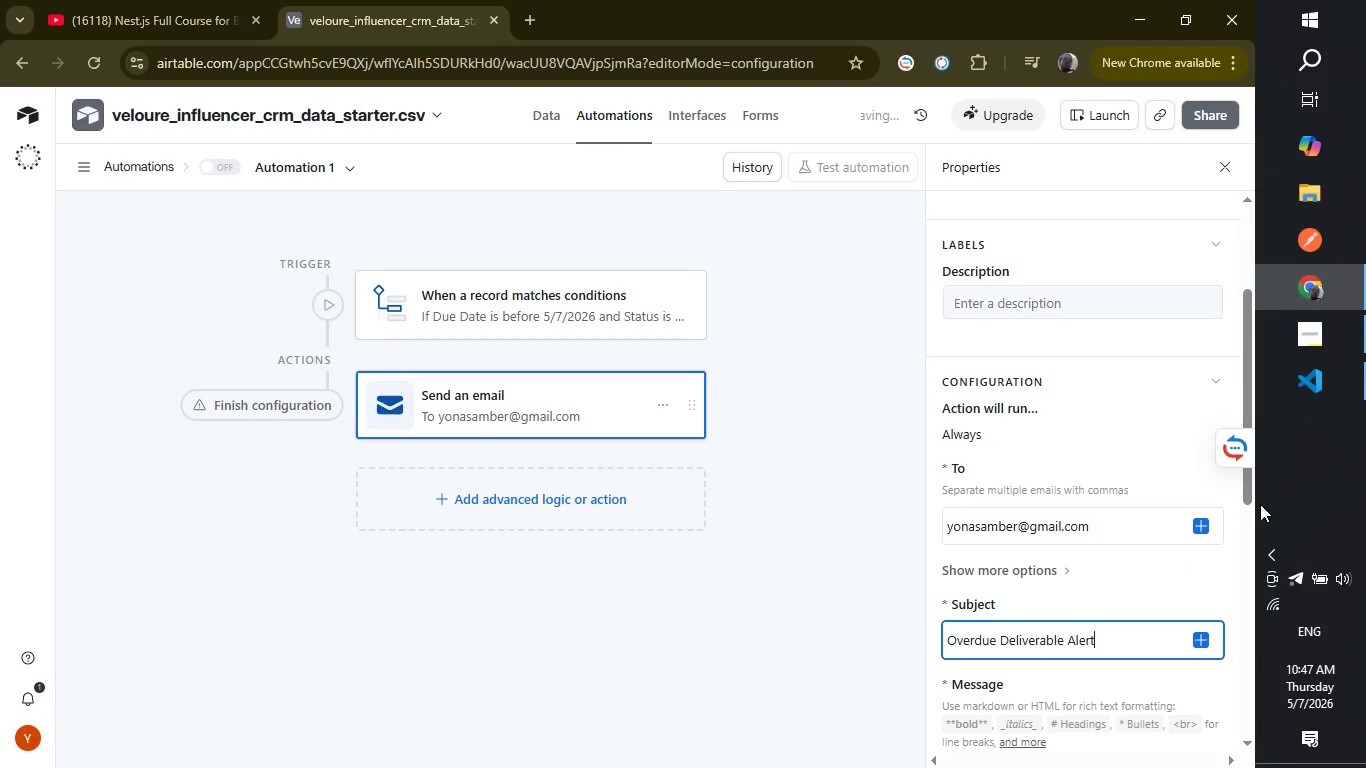 
left_click_drag(start_coordinate=[1252, 487], to_coordinate=[1227, 579])
 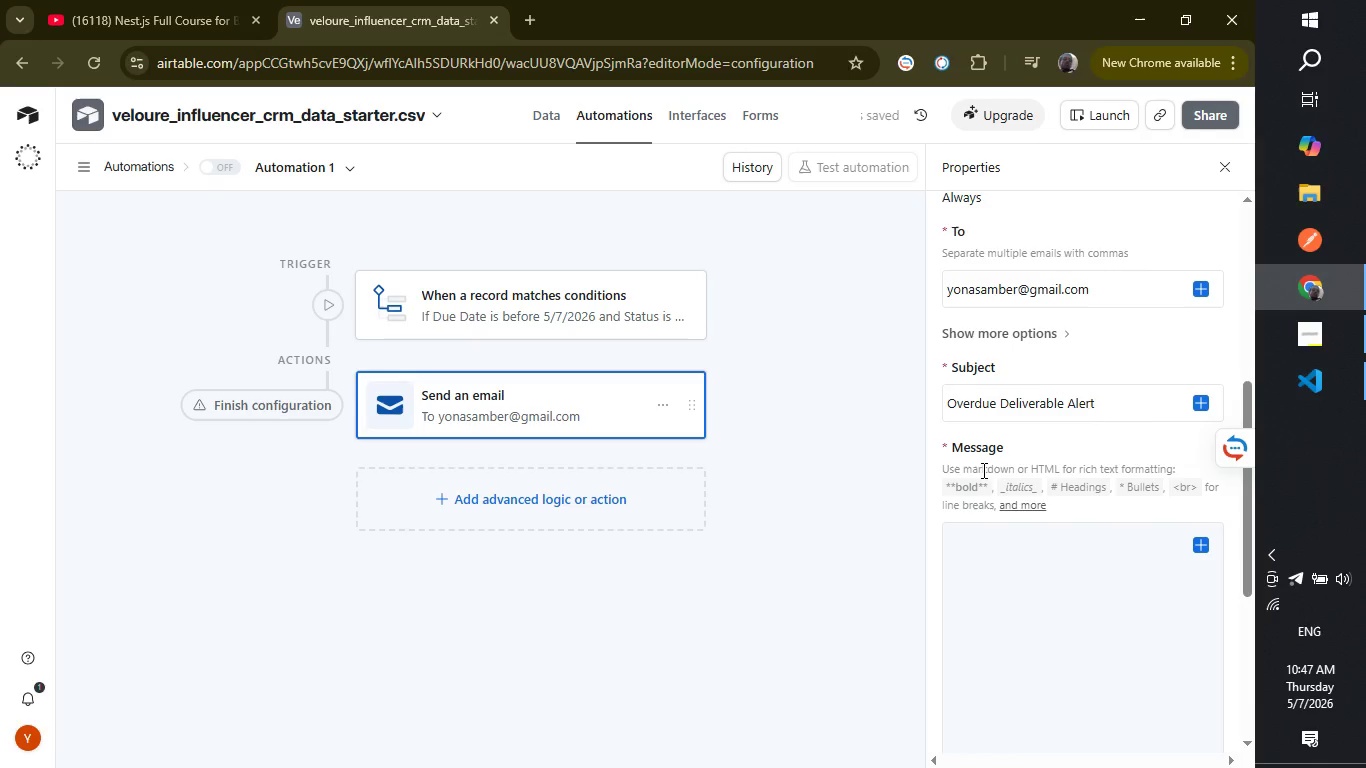 
left_click([982, 470])
 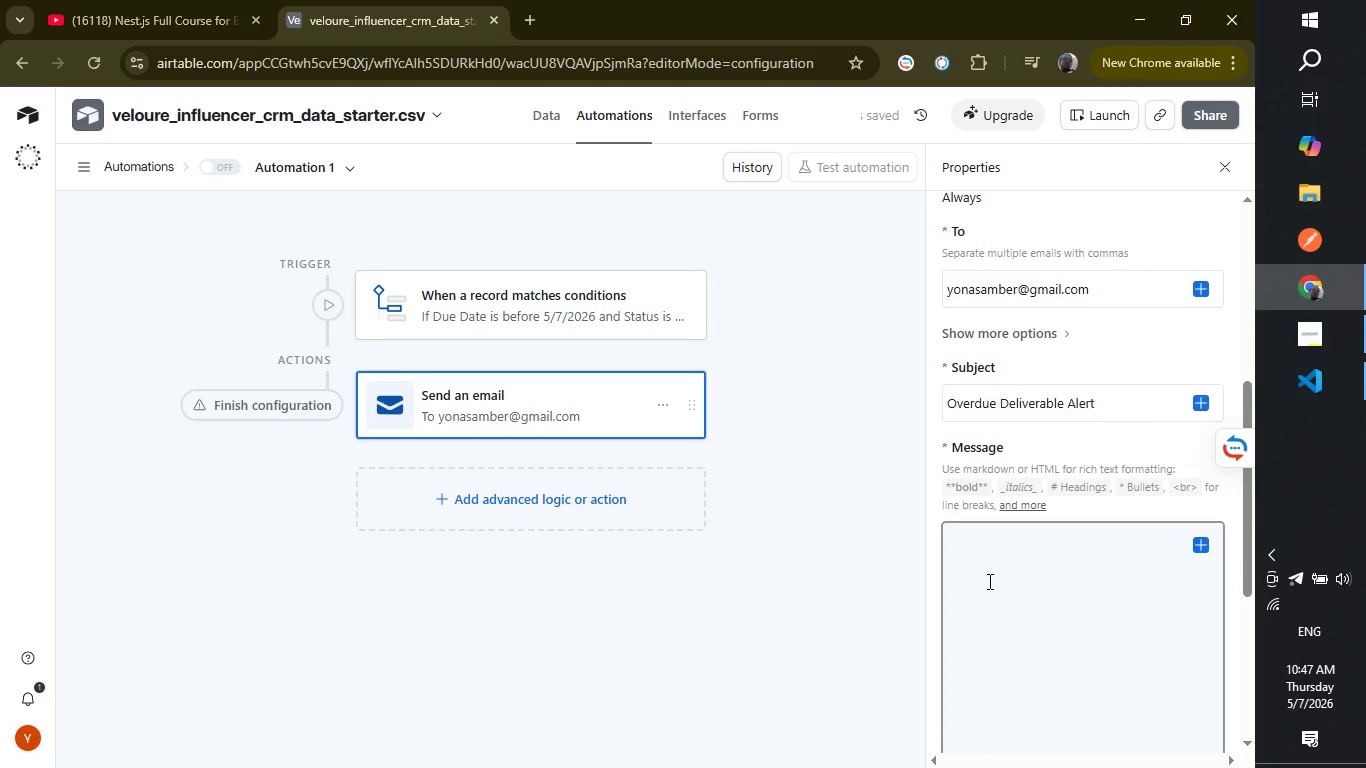 
left_click([986, 579])
 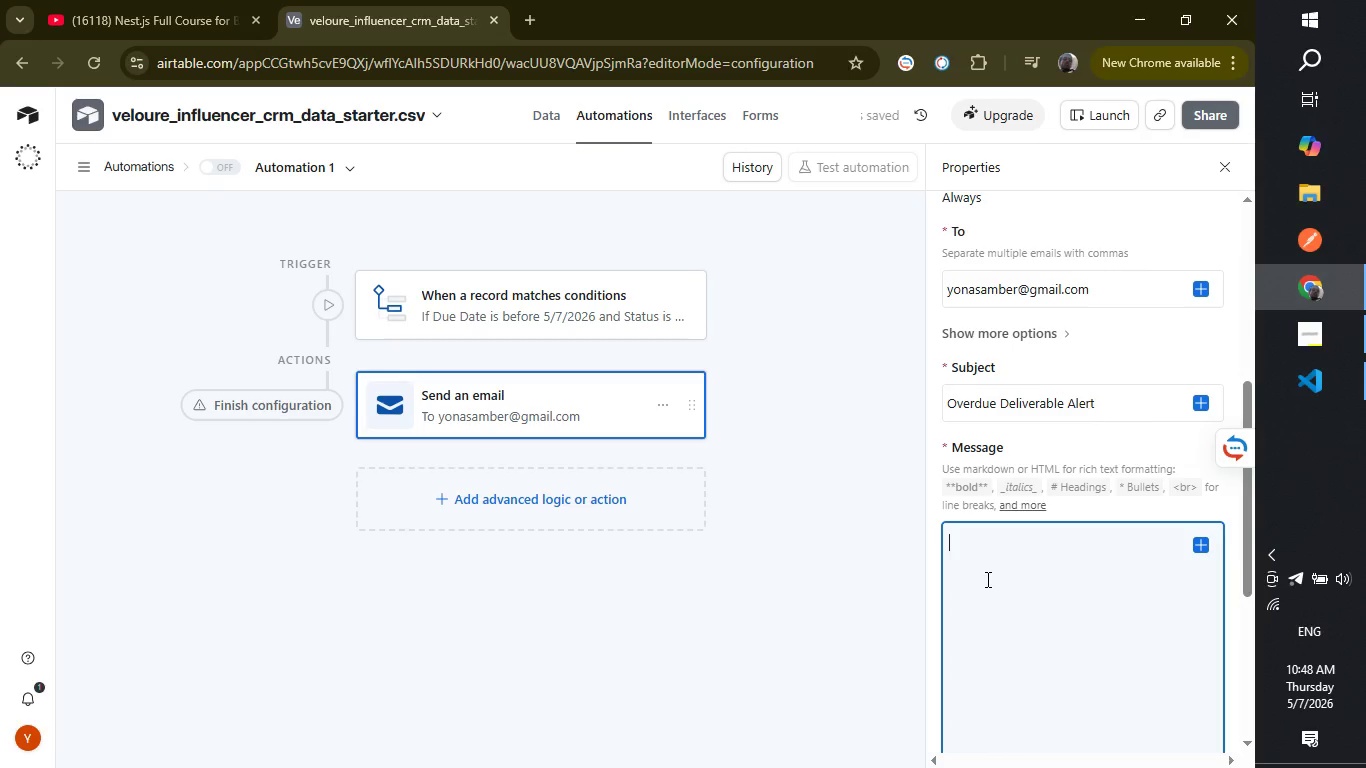 
type(h)
key(Backspace)
type(Hello,)
 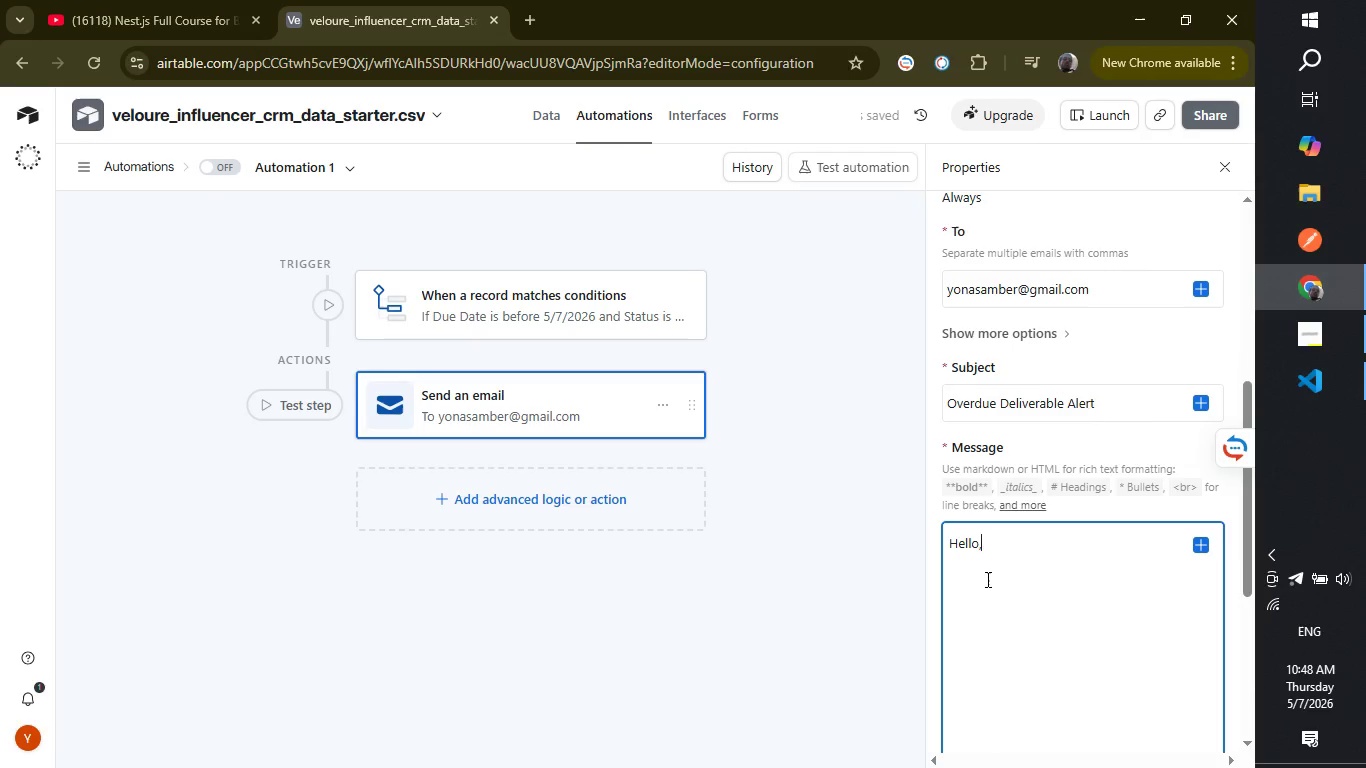 
key(Enter)
 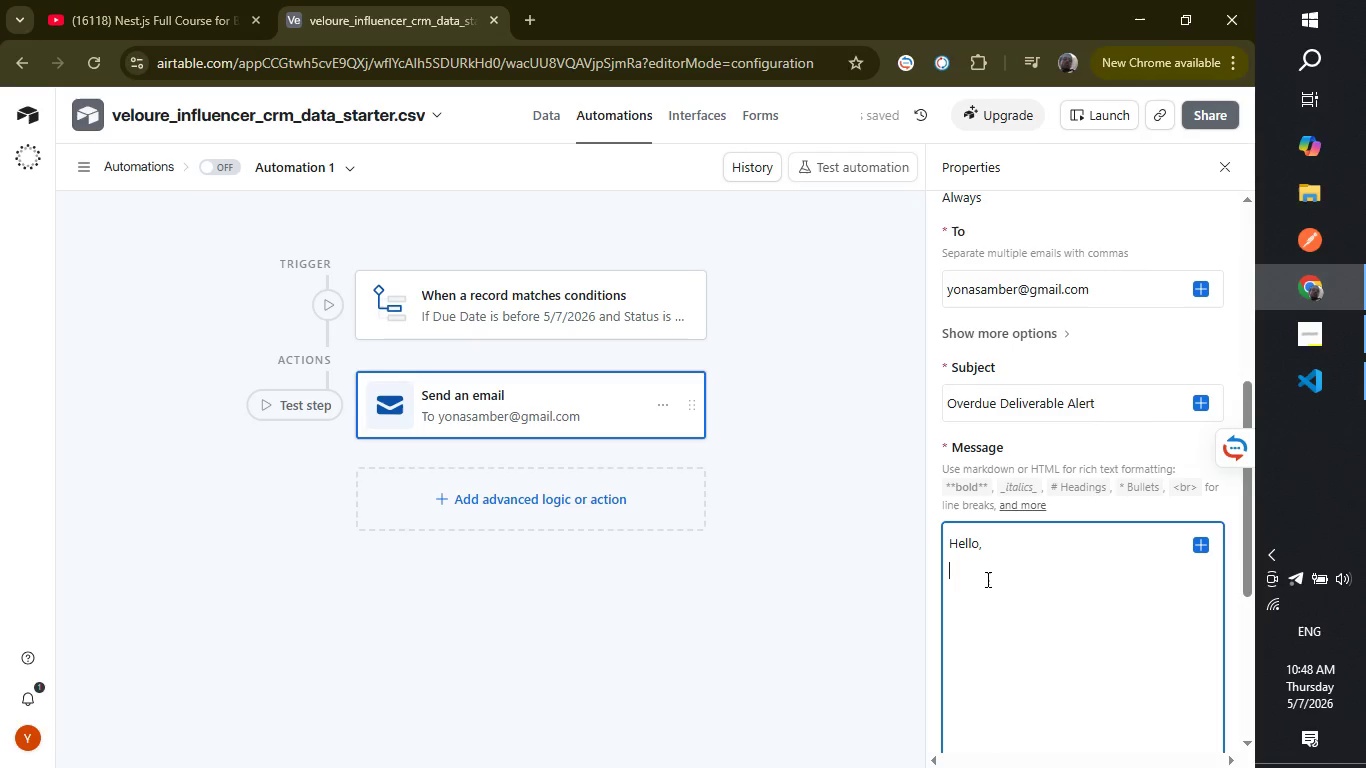 
type(Ad)
key(Backspace)
type( deliverable has passed its due date and is still not marked as published.)
 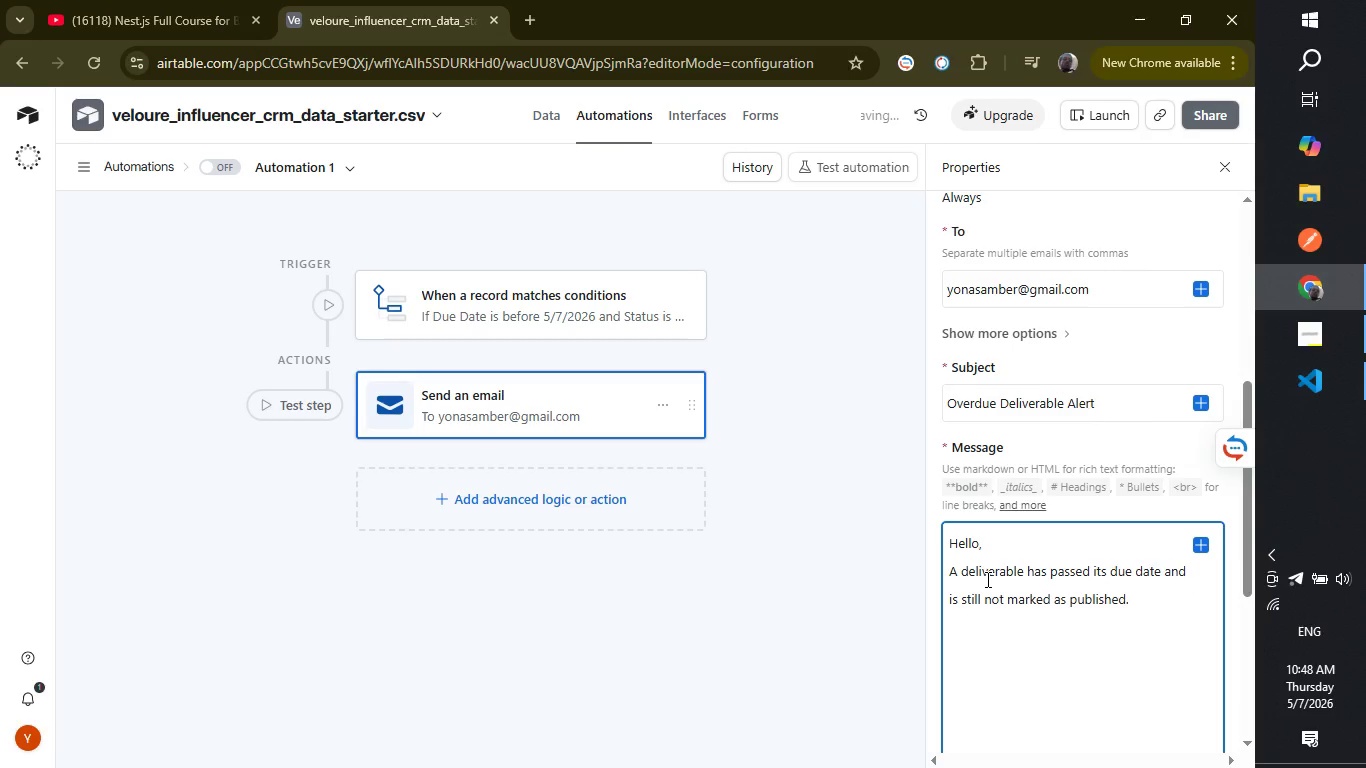 
key(Enter)
 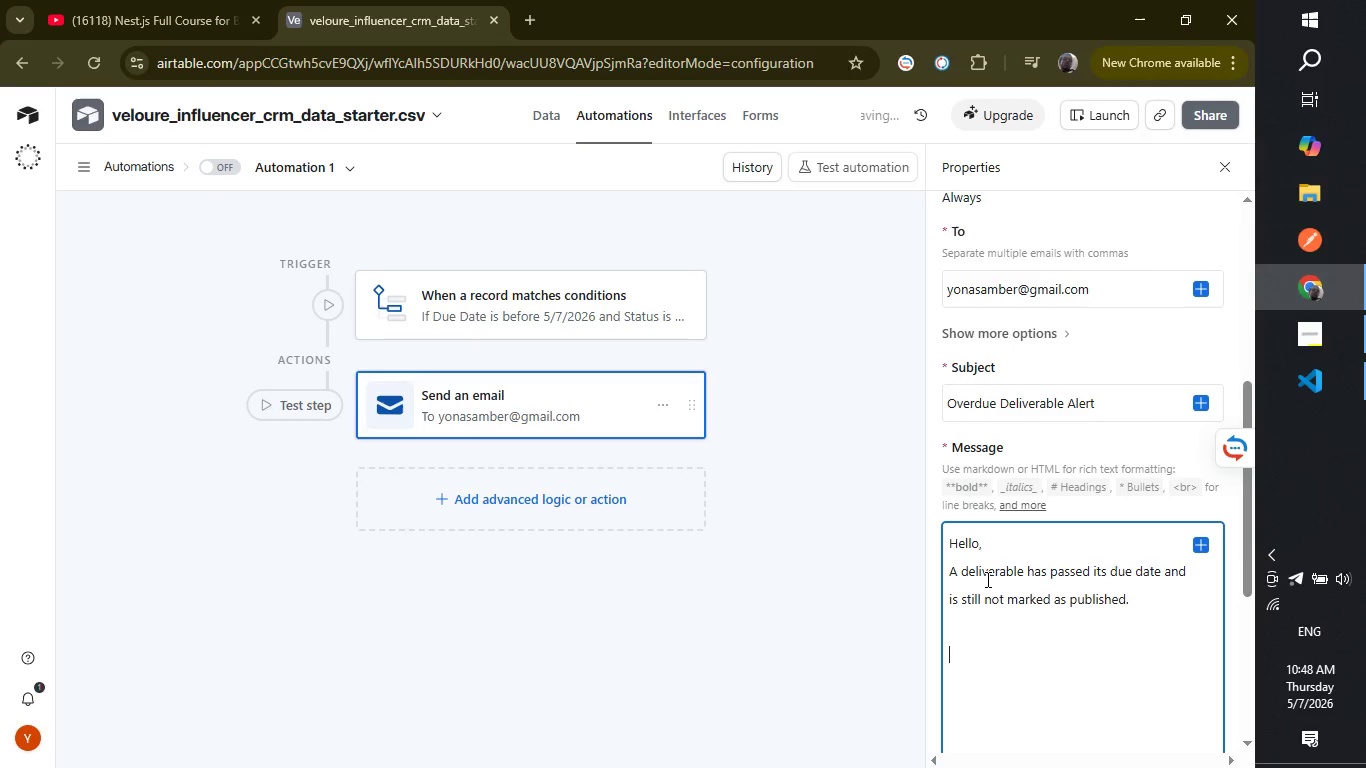 
key(Enter)
 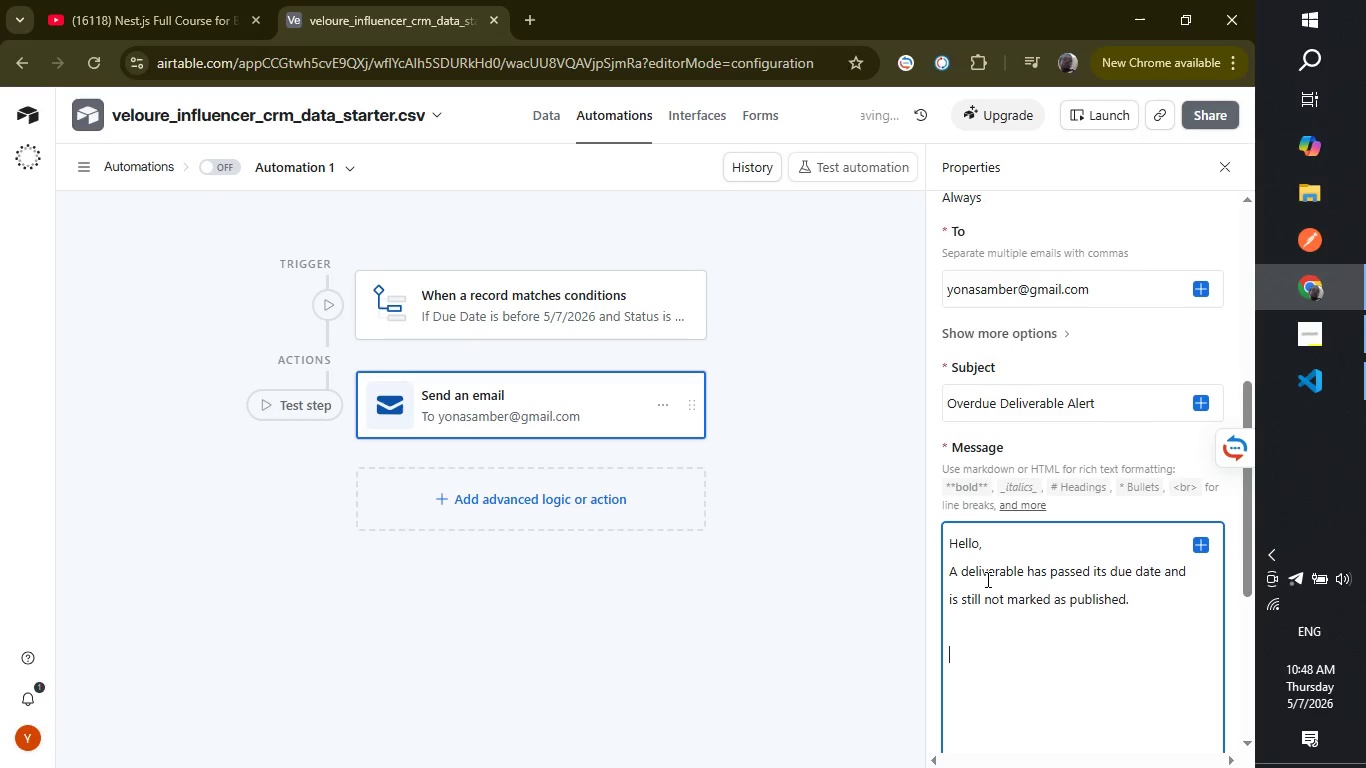 
type(Please review the record in Airtable.)
 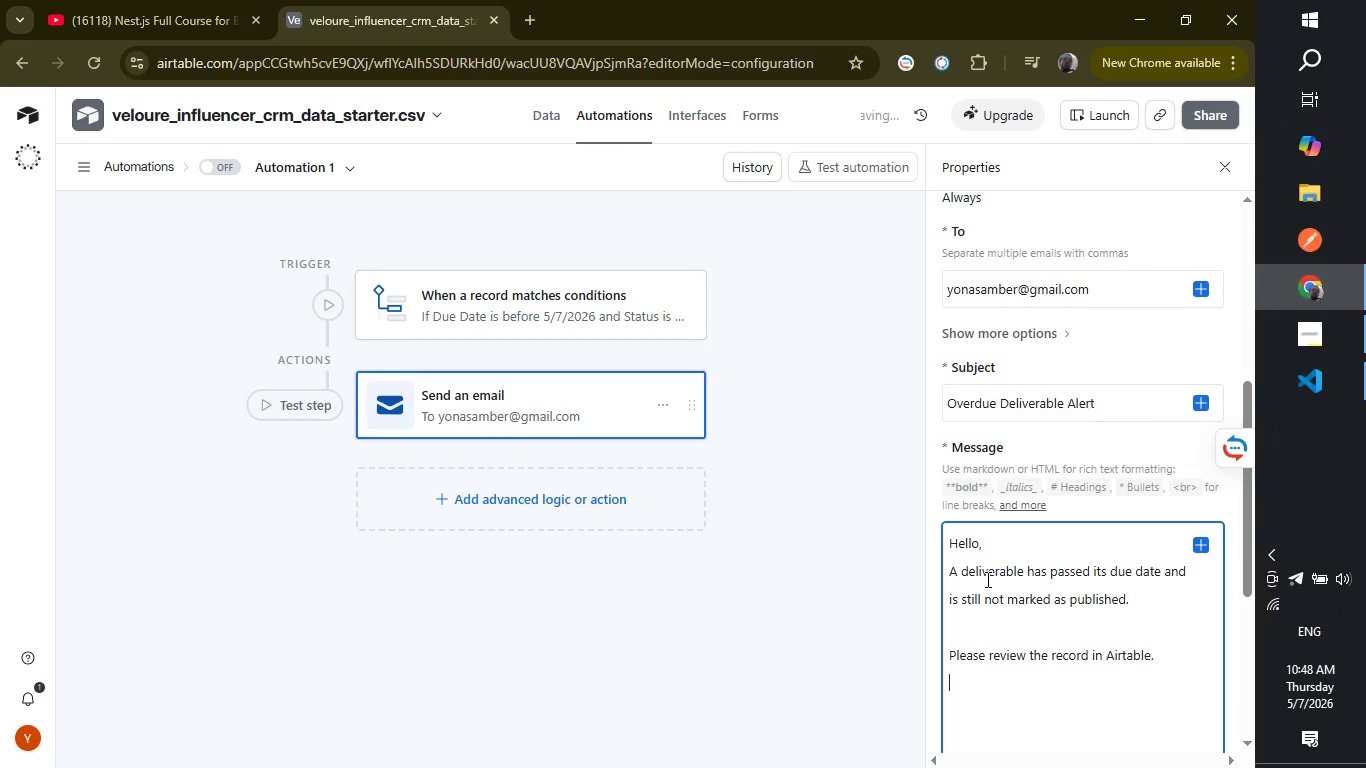 
key(Enter)
 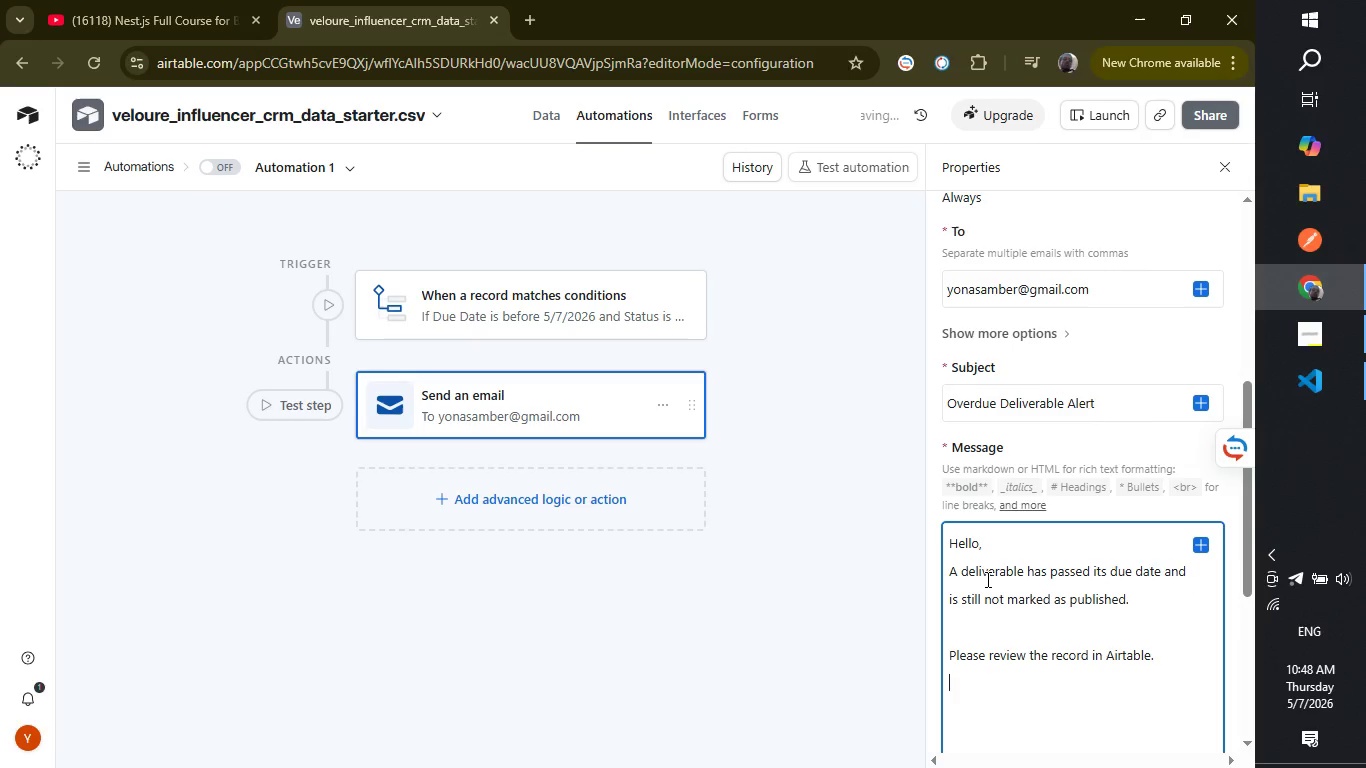 
key(Enter)
 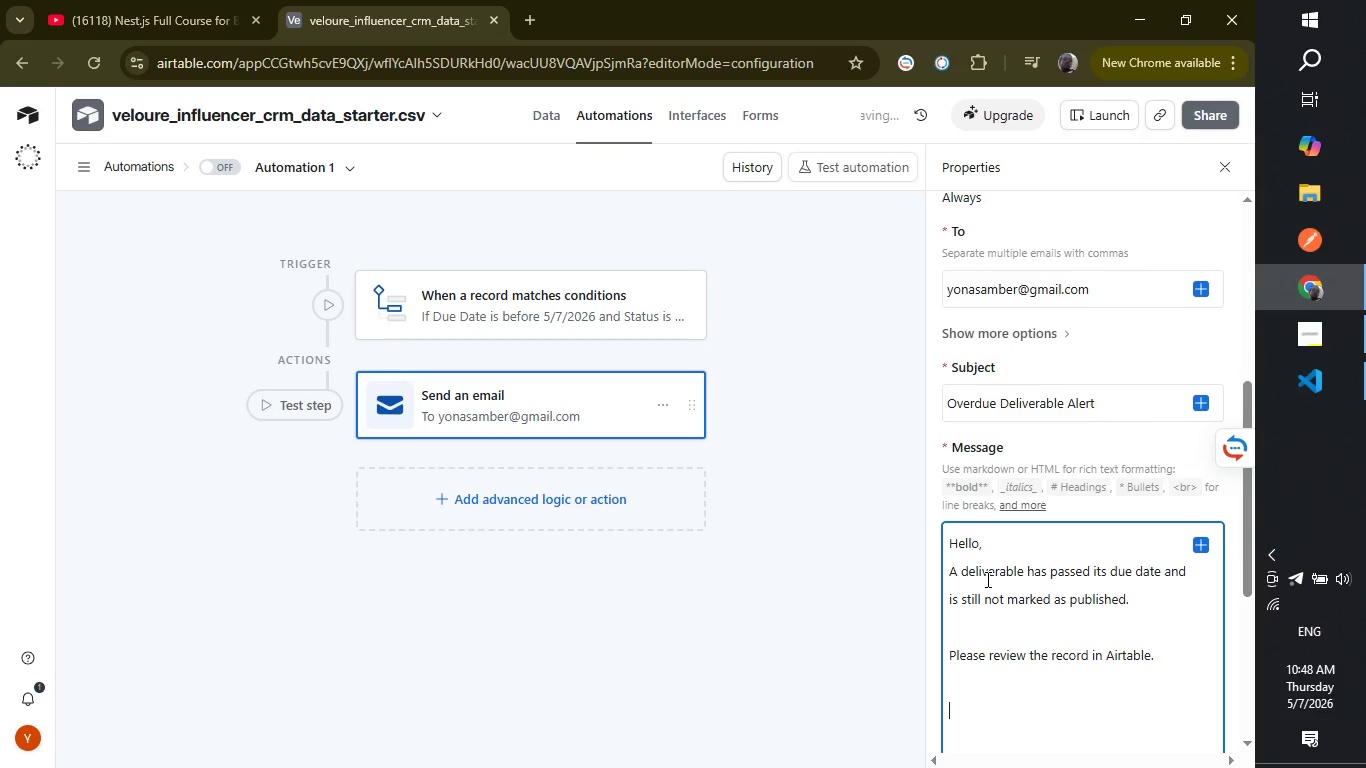 
type(Thank you.)
 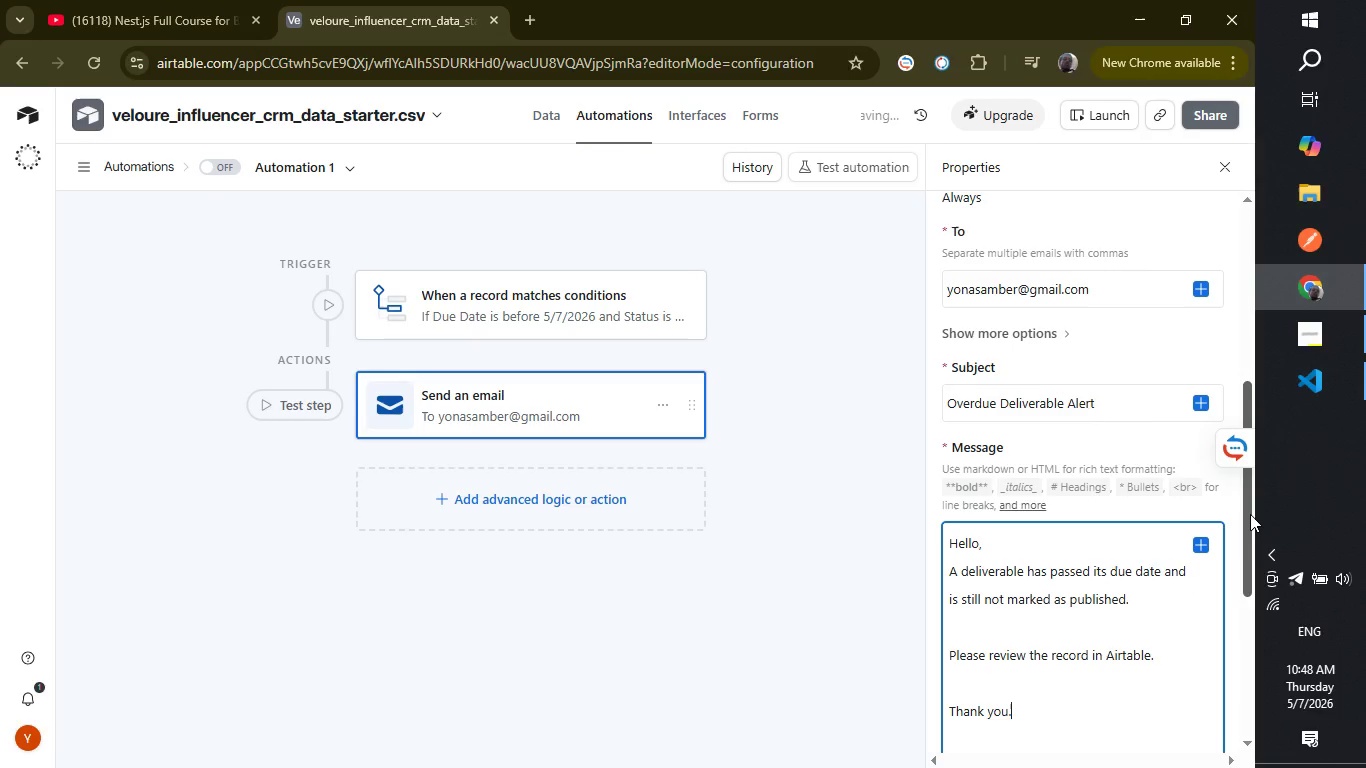 
left_click_drag(start_coordinate=[1250, 516], to_coordinate=[1234, 680])
 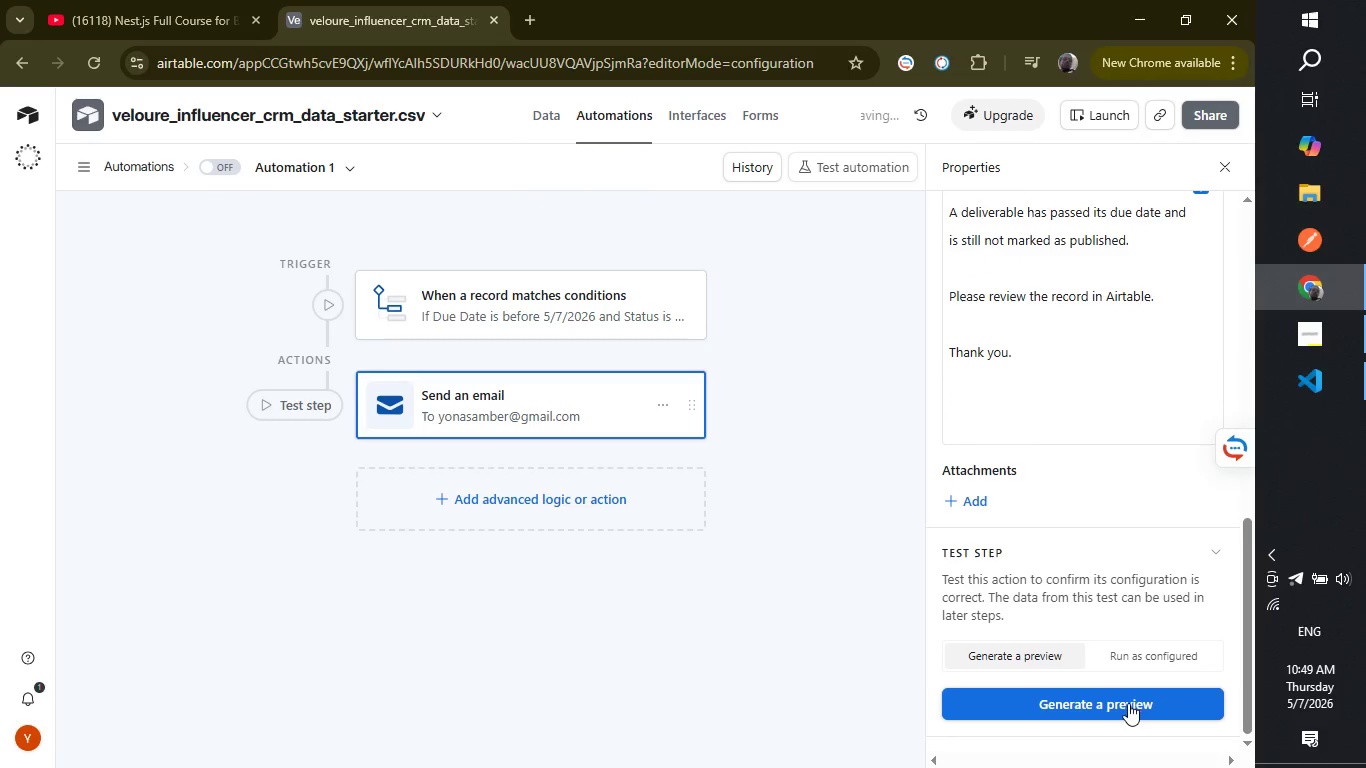 
left_click([1128, 703])
 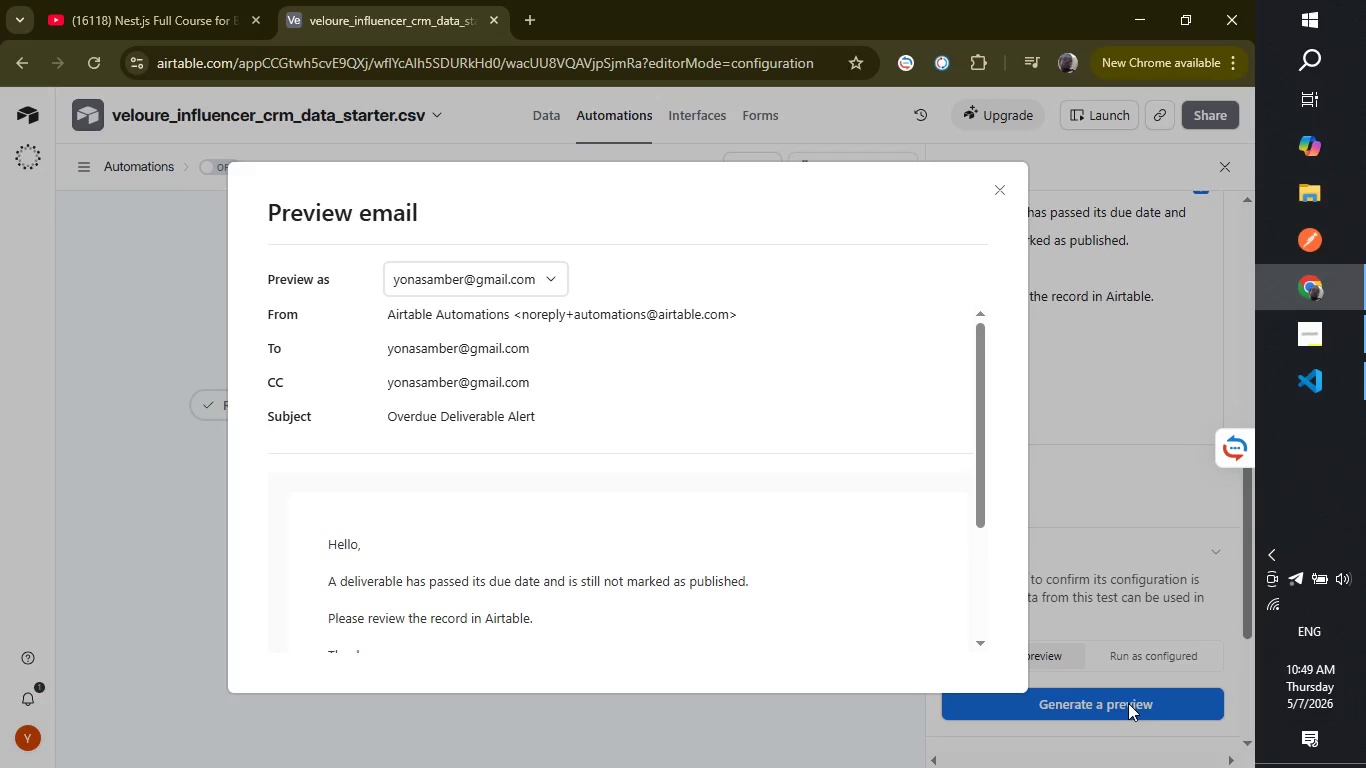 
wait(19.83)
 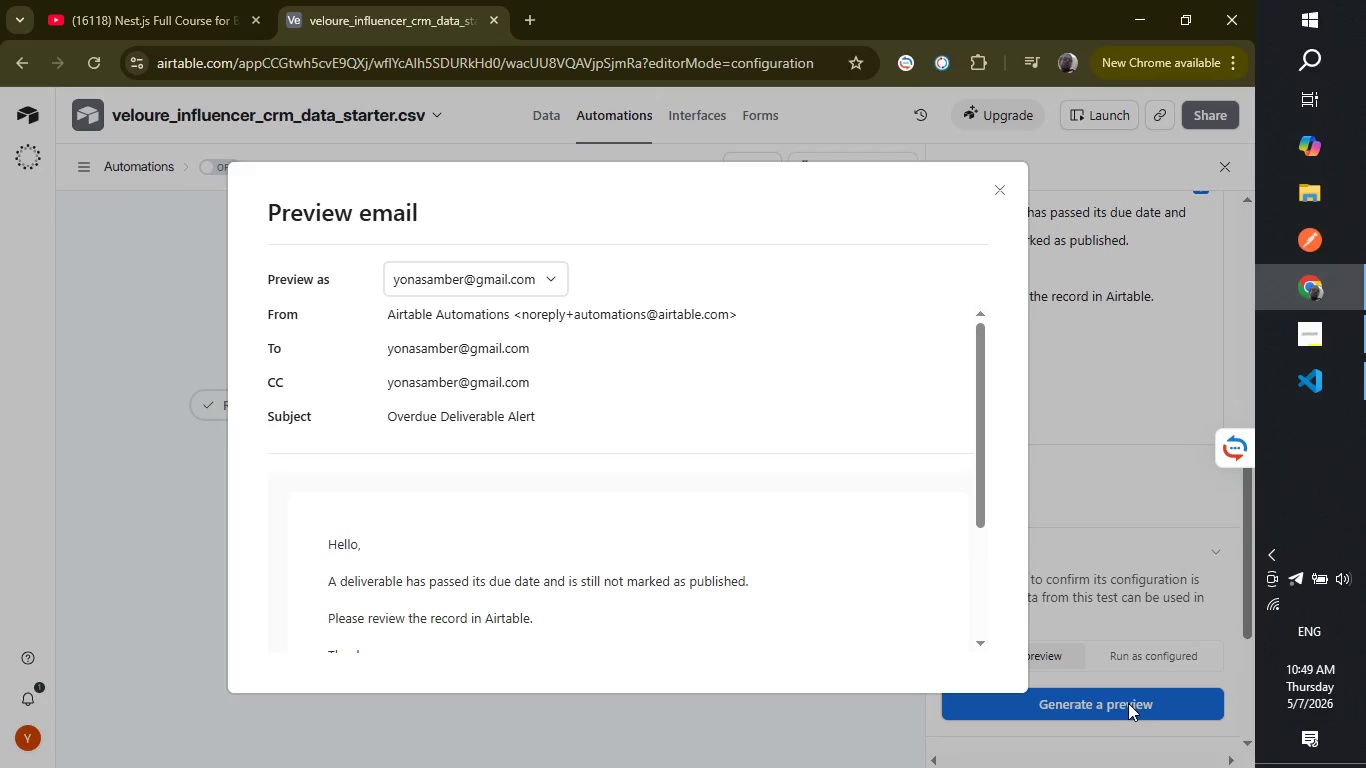 
left_click_drag(start_coordinate=[978, 483], to_coordinate=[1007, 520])
 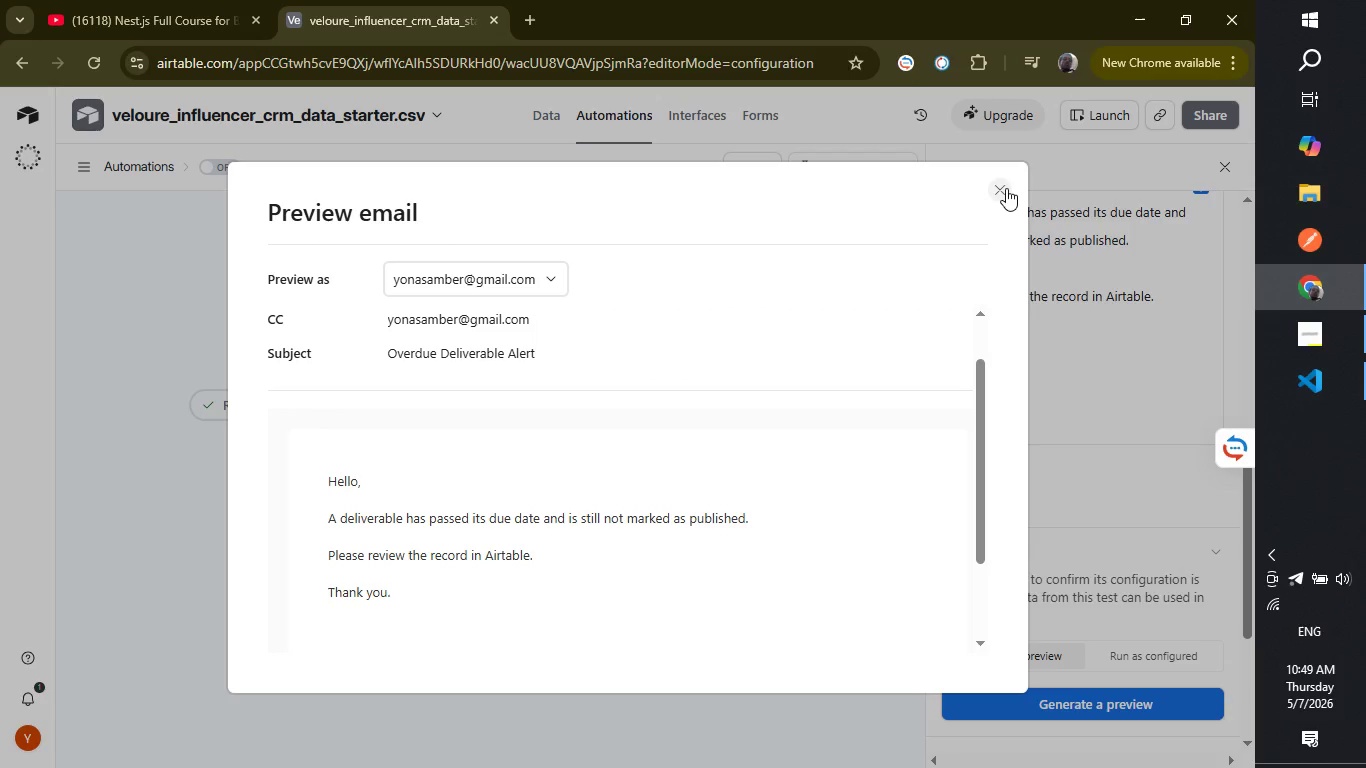 
left_click([1005, 188])
 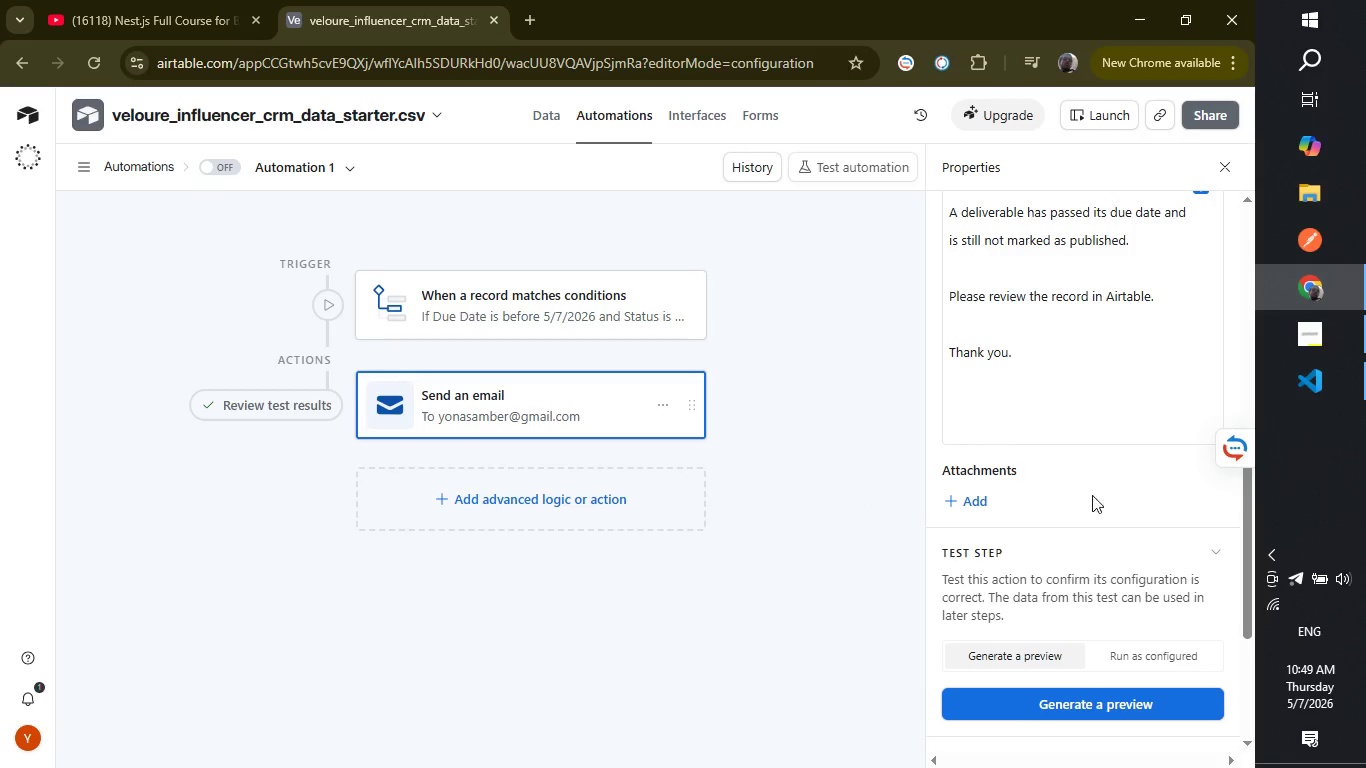 
left_click_drag(start_coordinate=[1247, 545], to_coordinate=[1246, 83])
 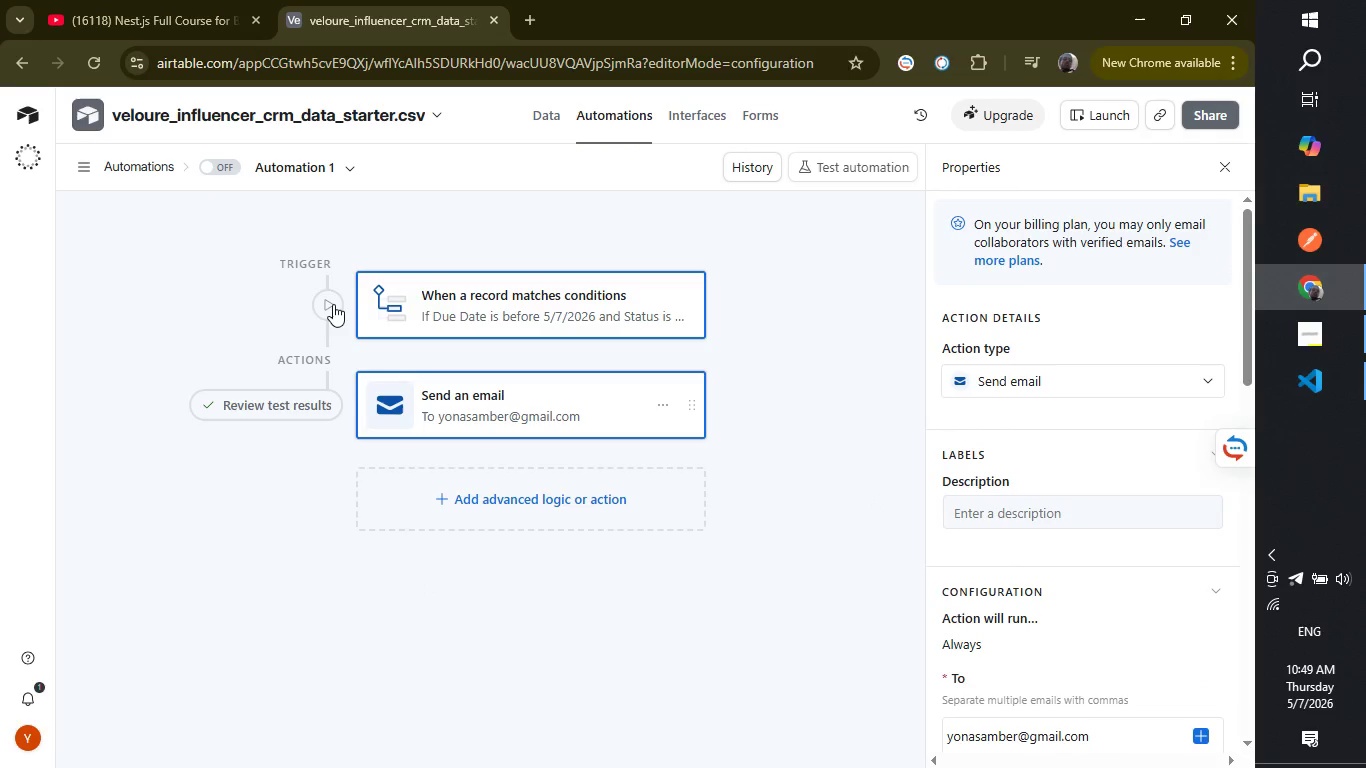 
left_click([330, 310])
 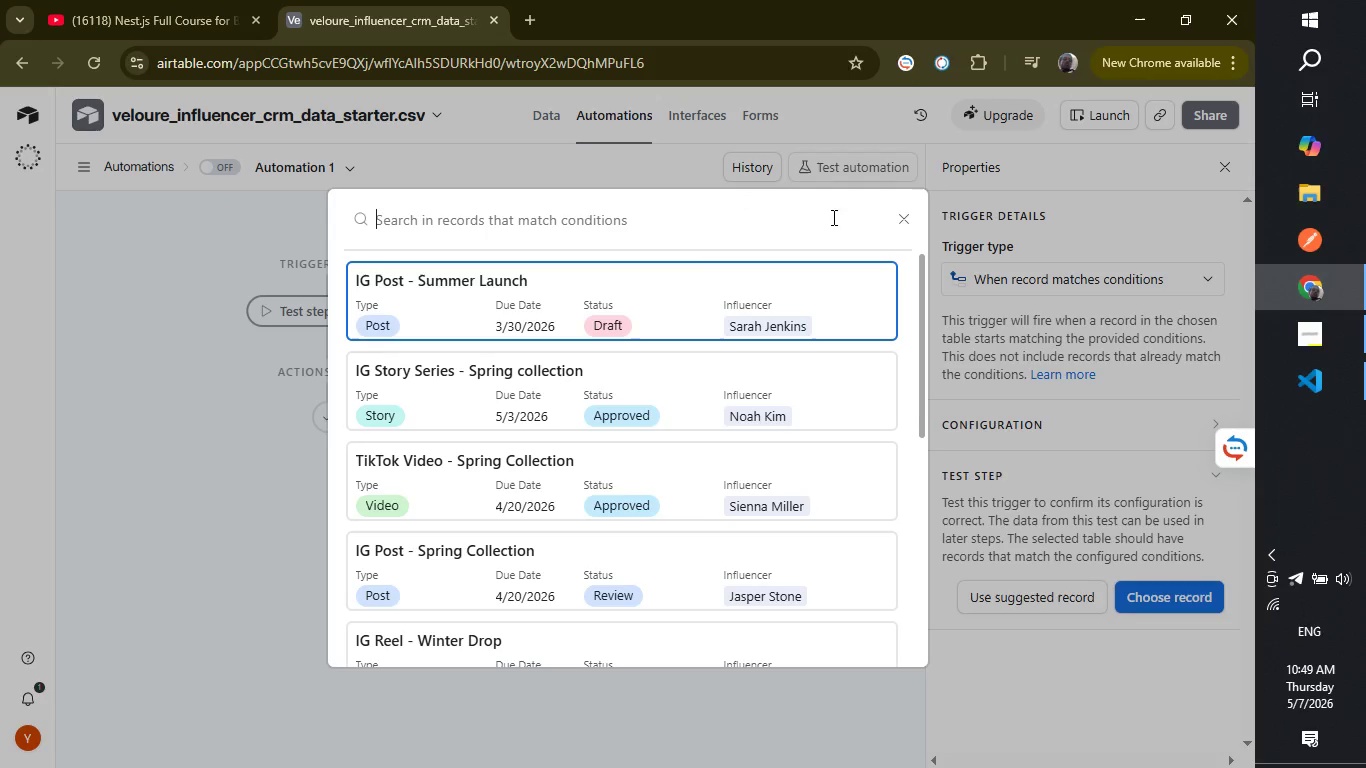 
left_click([903, 223])
 